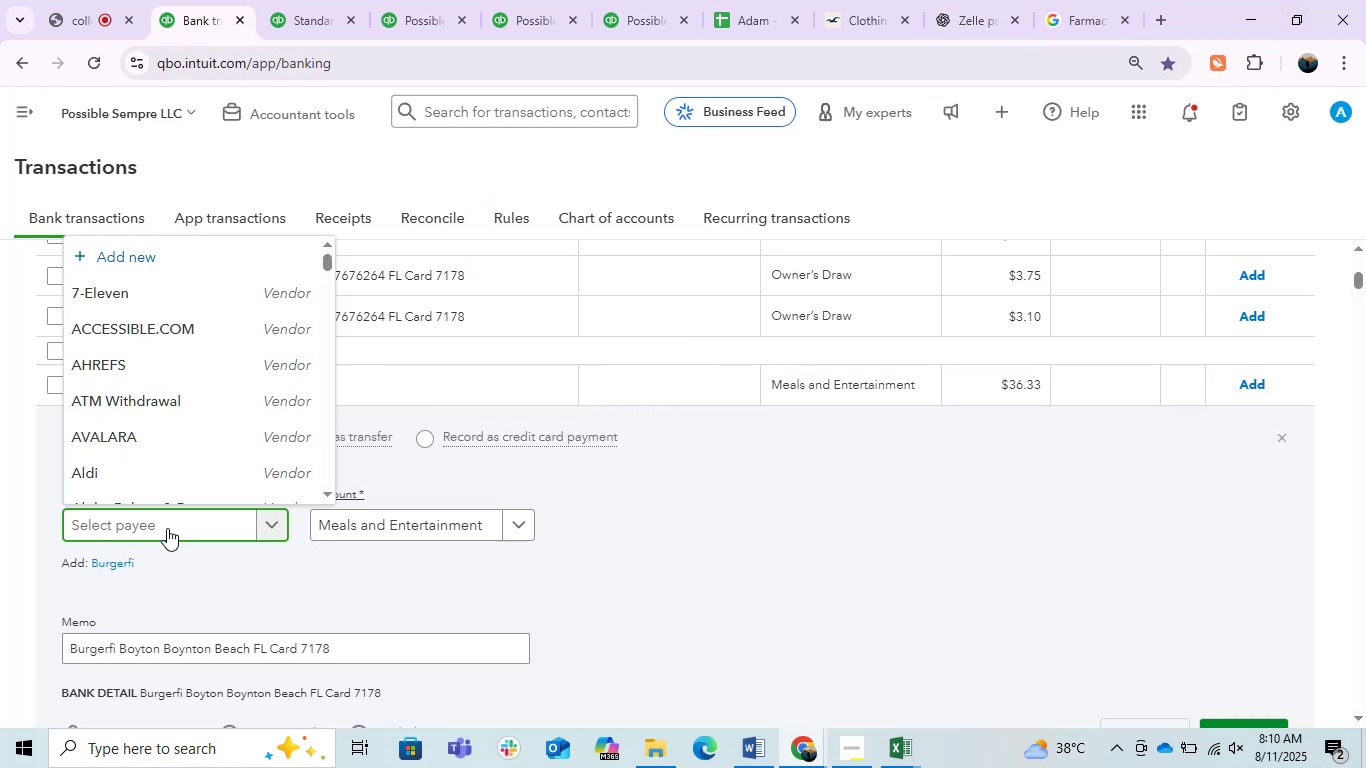 
key(Control+V)
 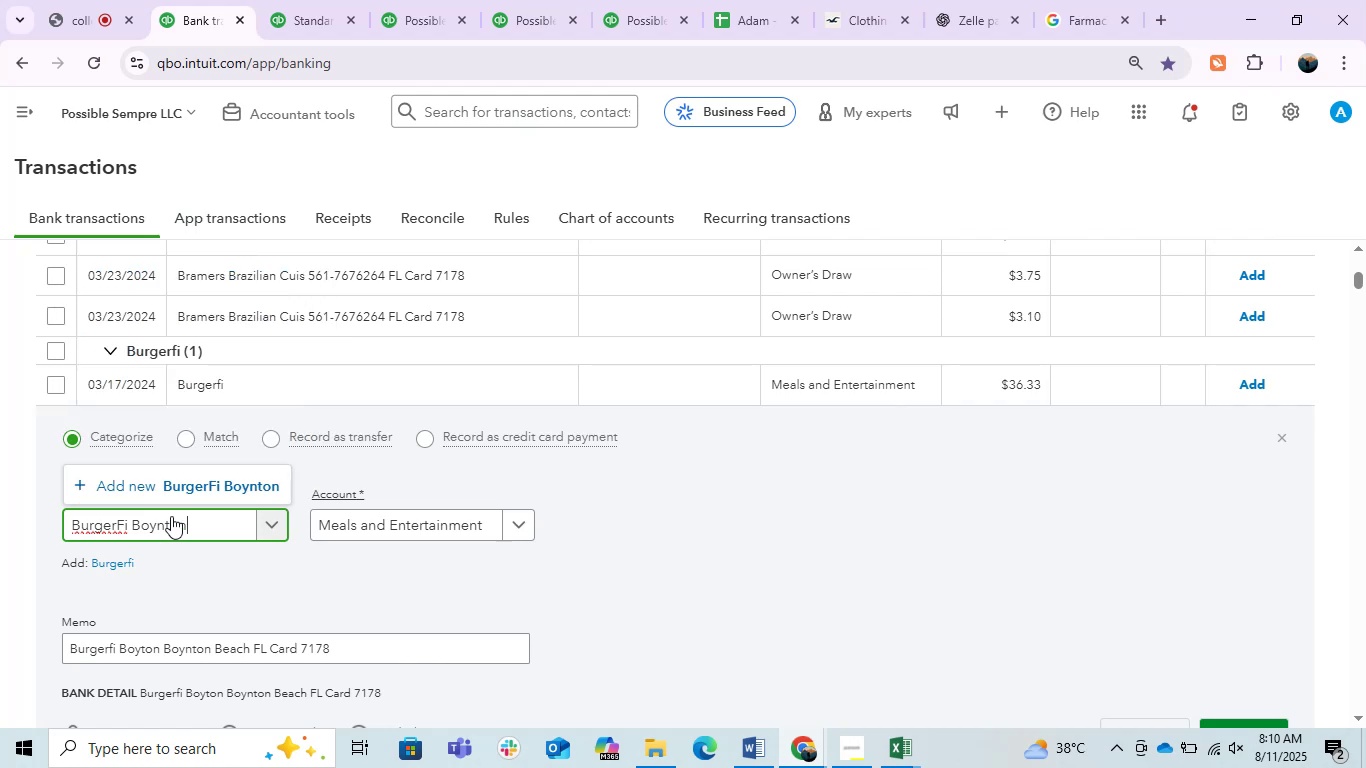 
left_click([219, 486])
 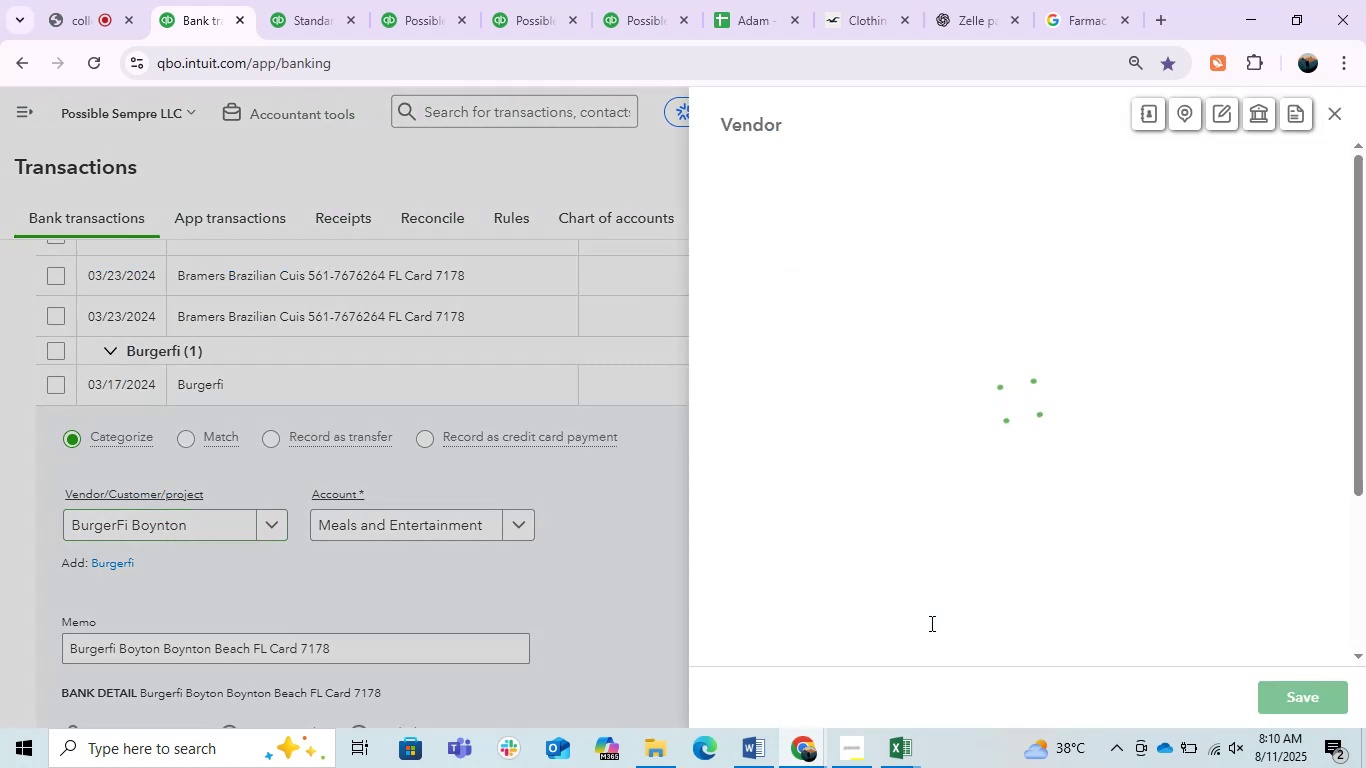 
wait(5.04)
 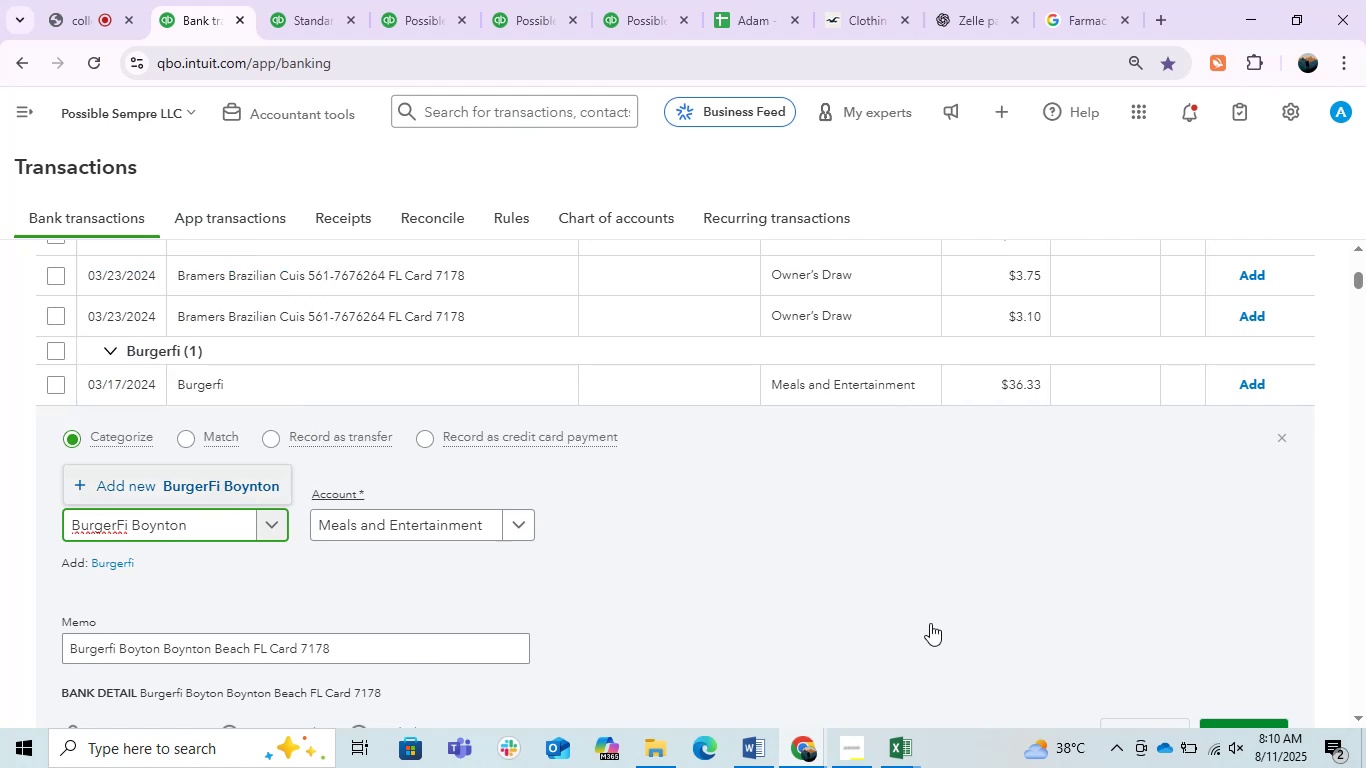 
left_click([1273, 695])
 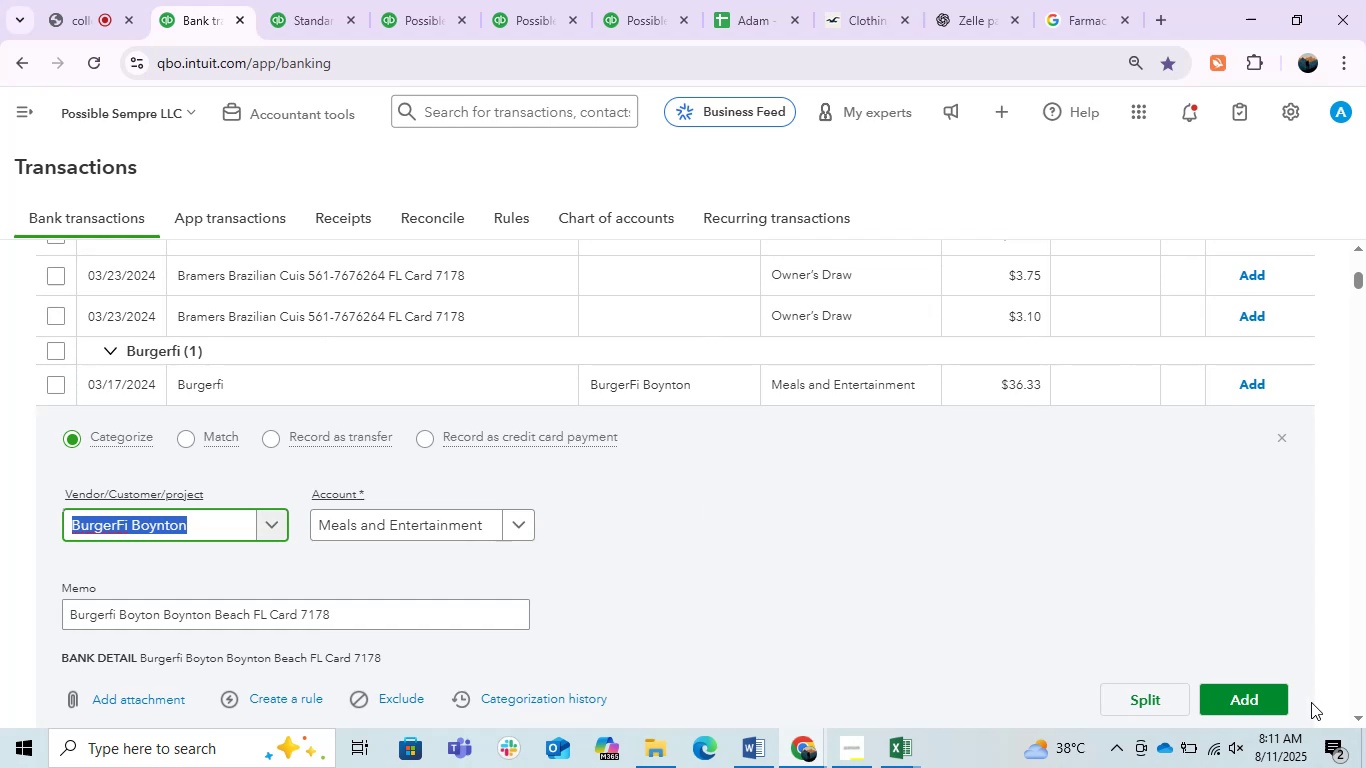 
wait(5.94)
 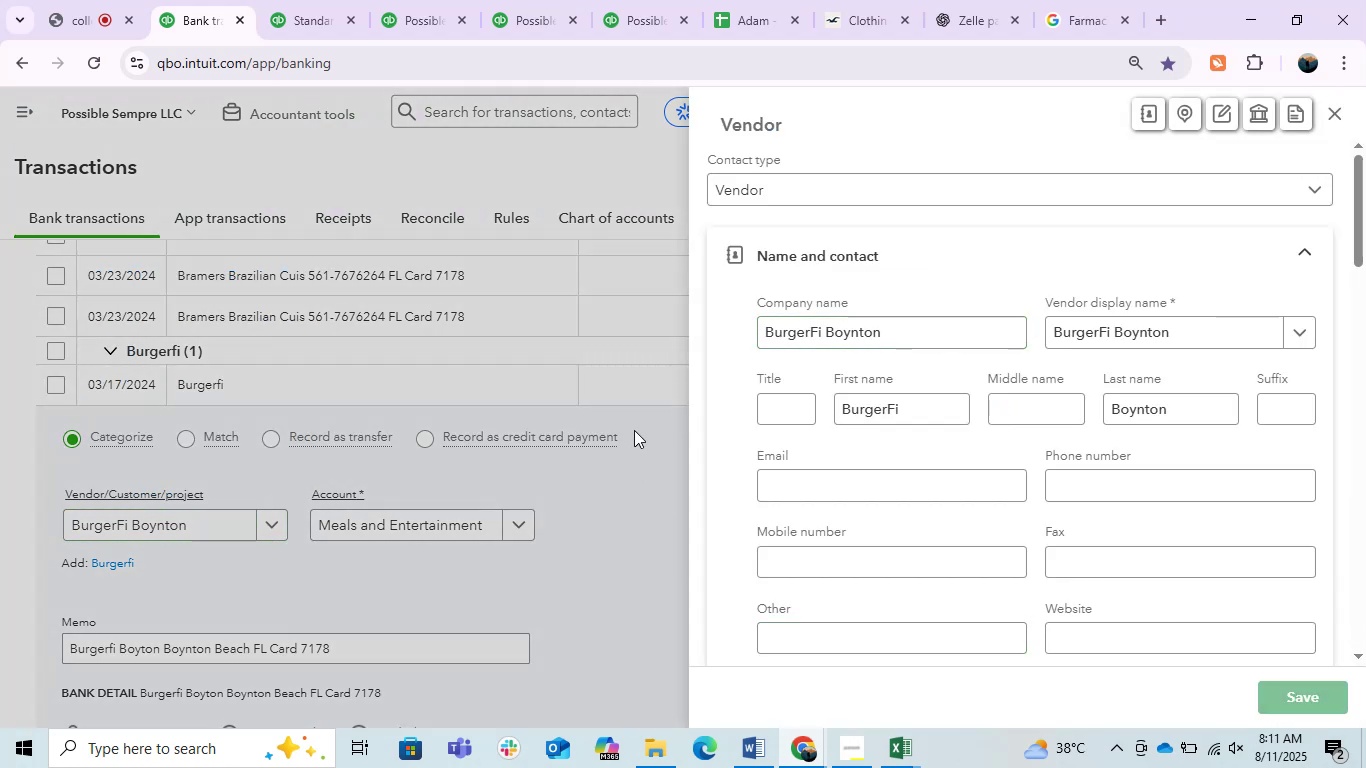 
left_click([1250, 691])
 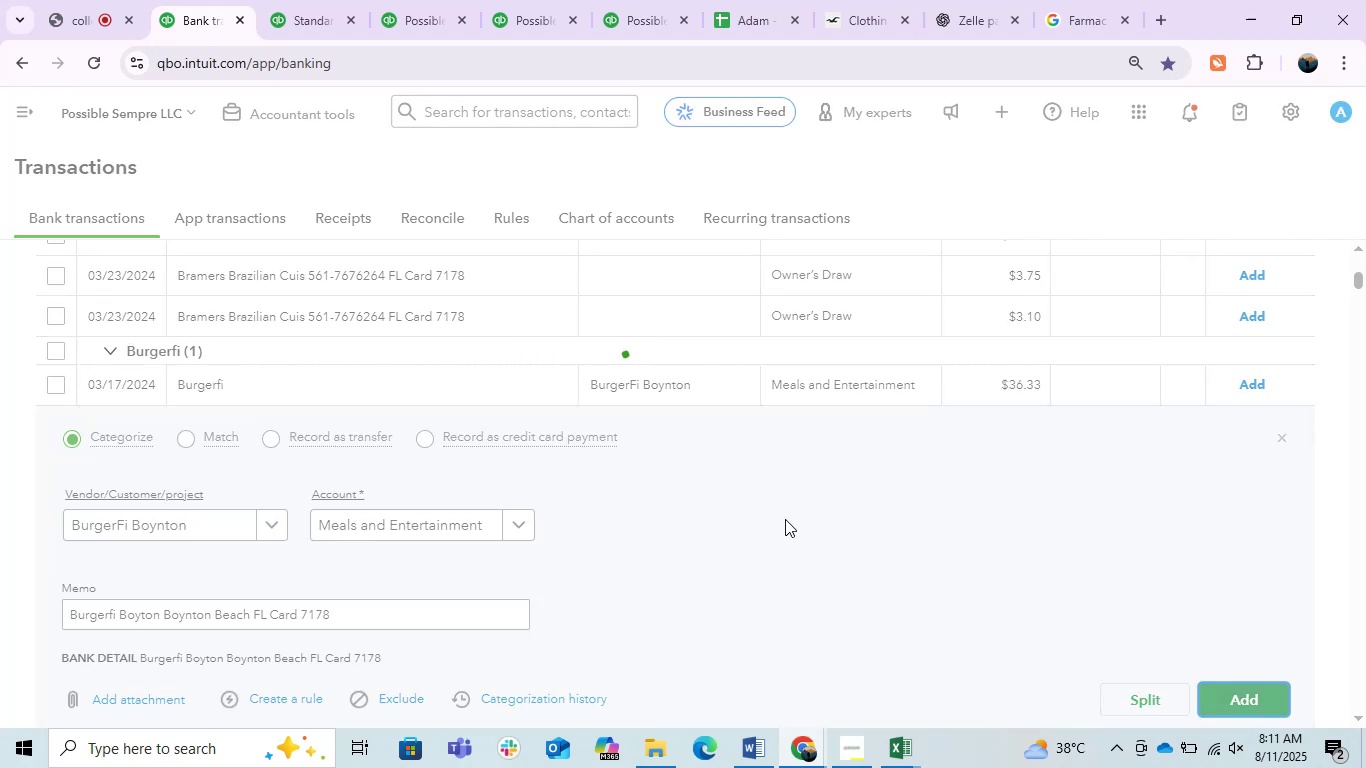 
wait(9.02)
 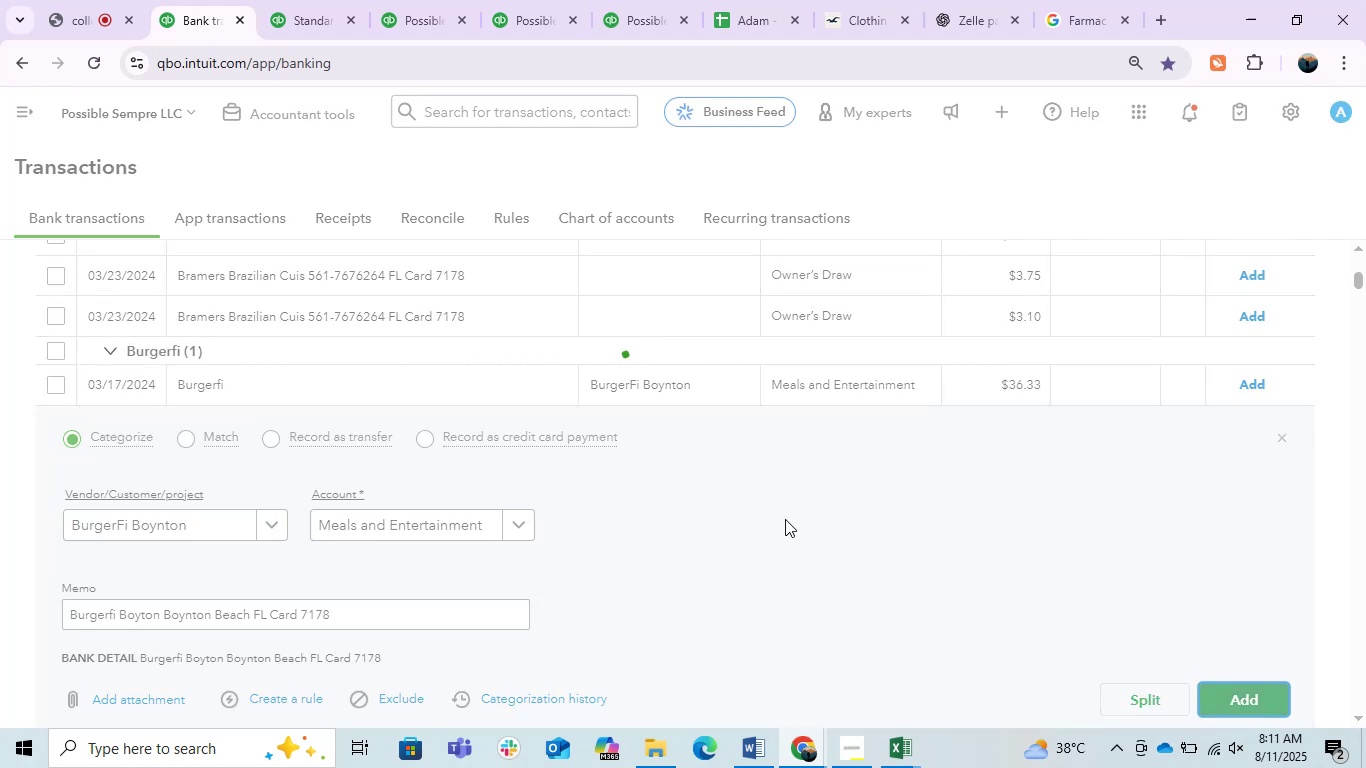 
scroll: coordinate [468, 638], scroll_direction: up, amount: 2.0
 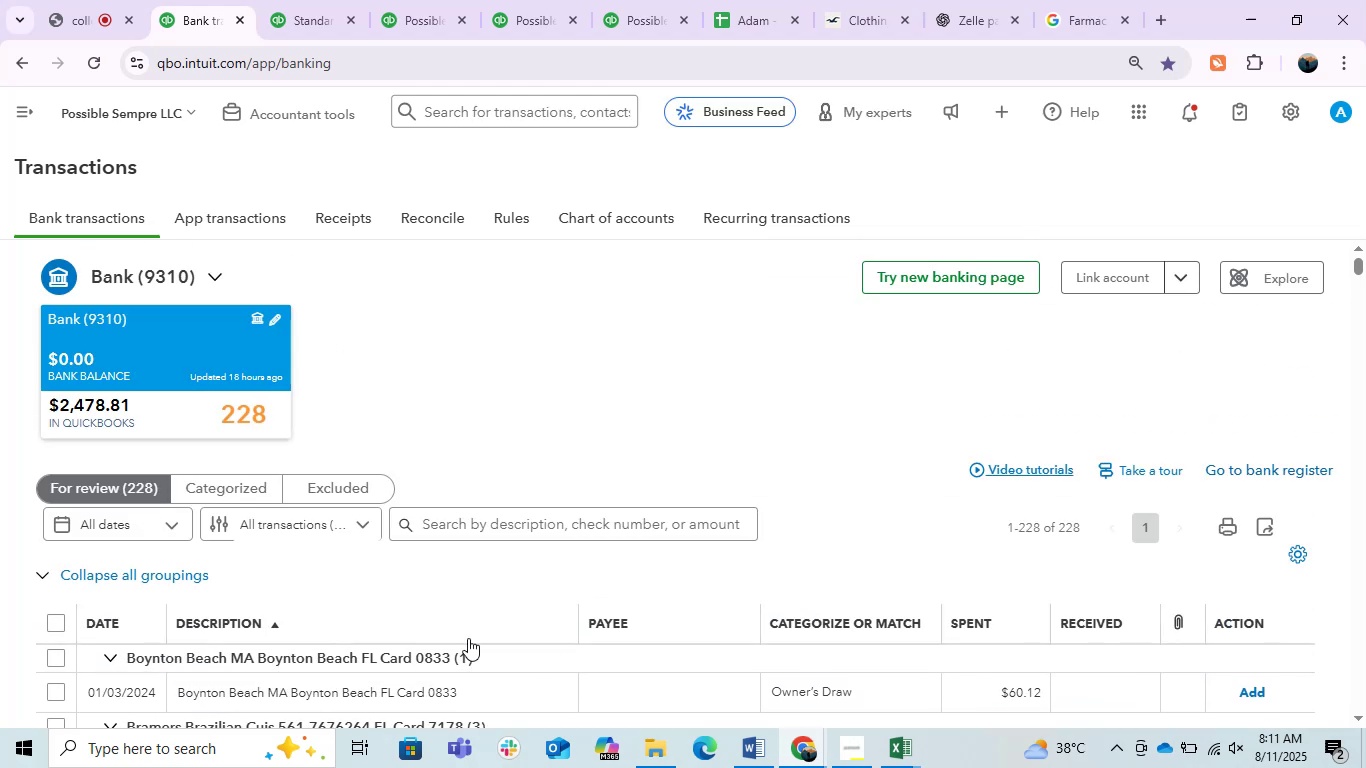 
scroll: coordinate [468, 638], scroll_direction: down, amount: 1.0
 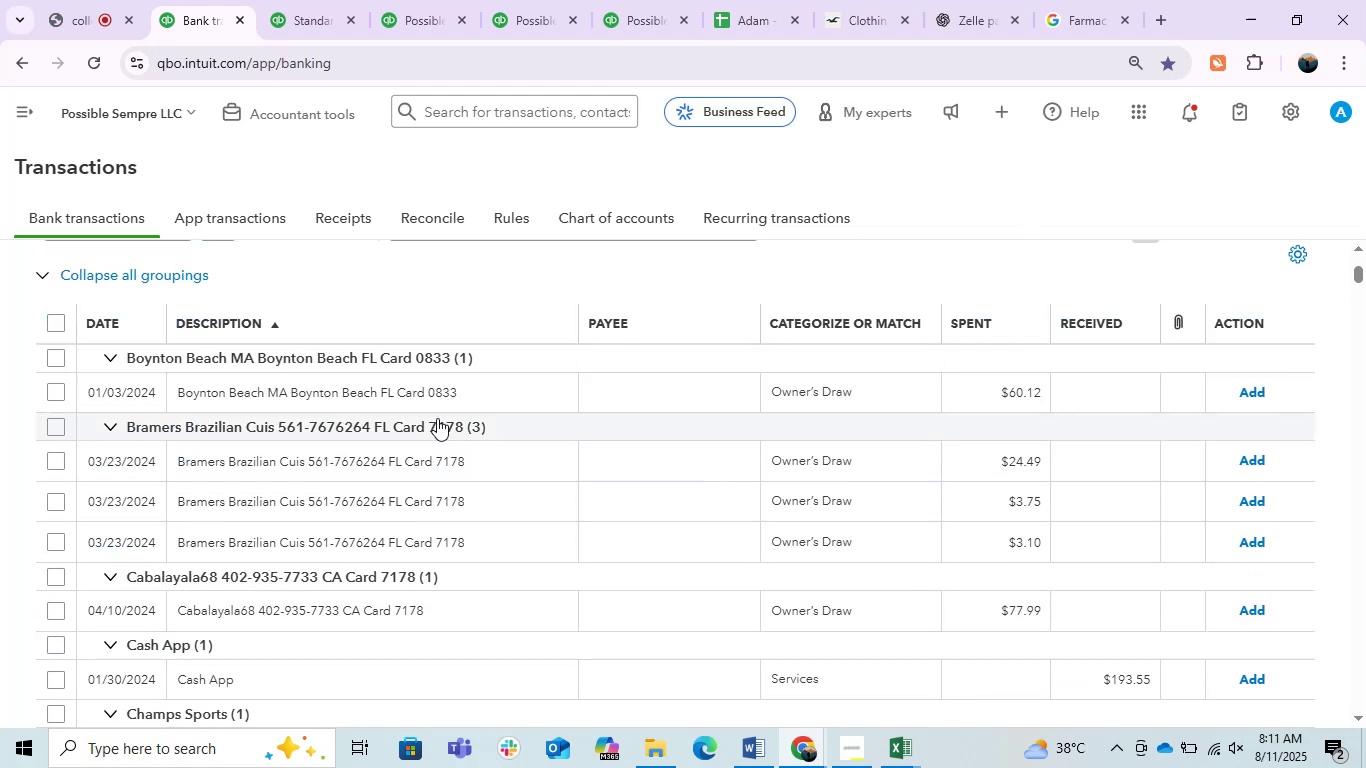 
left_click([430, 401])
 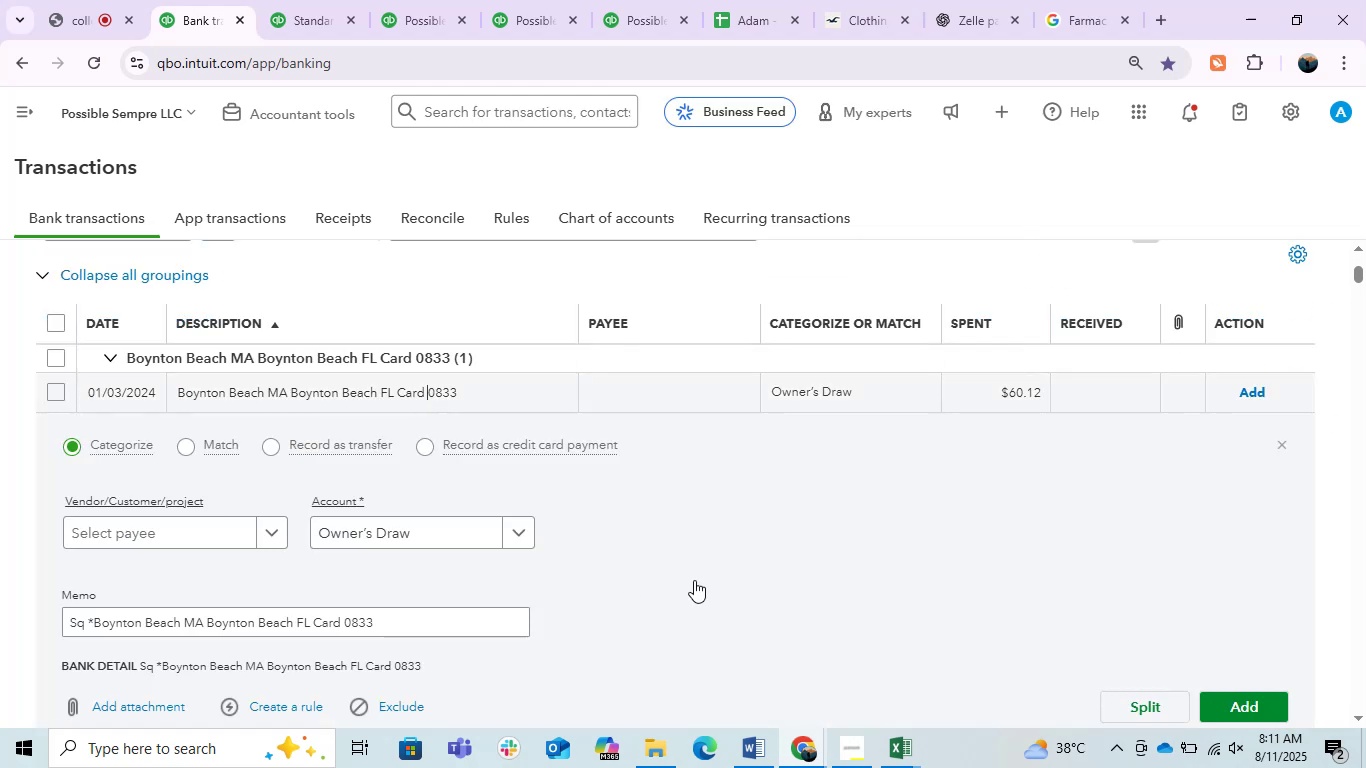 
left_click([227, 622])
 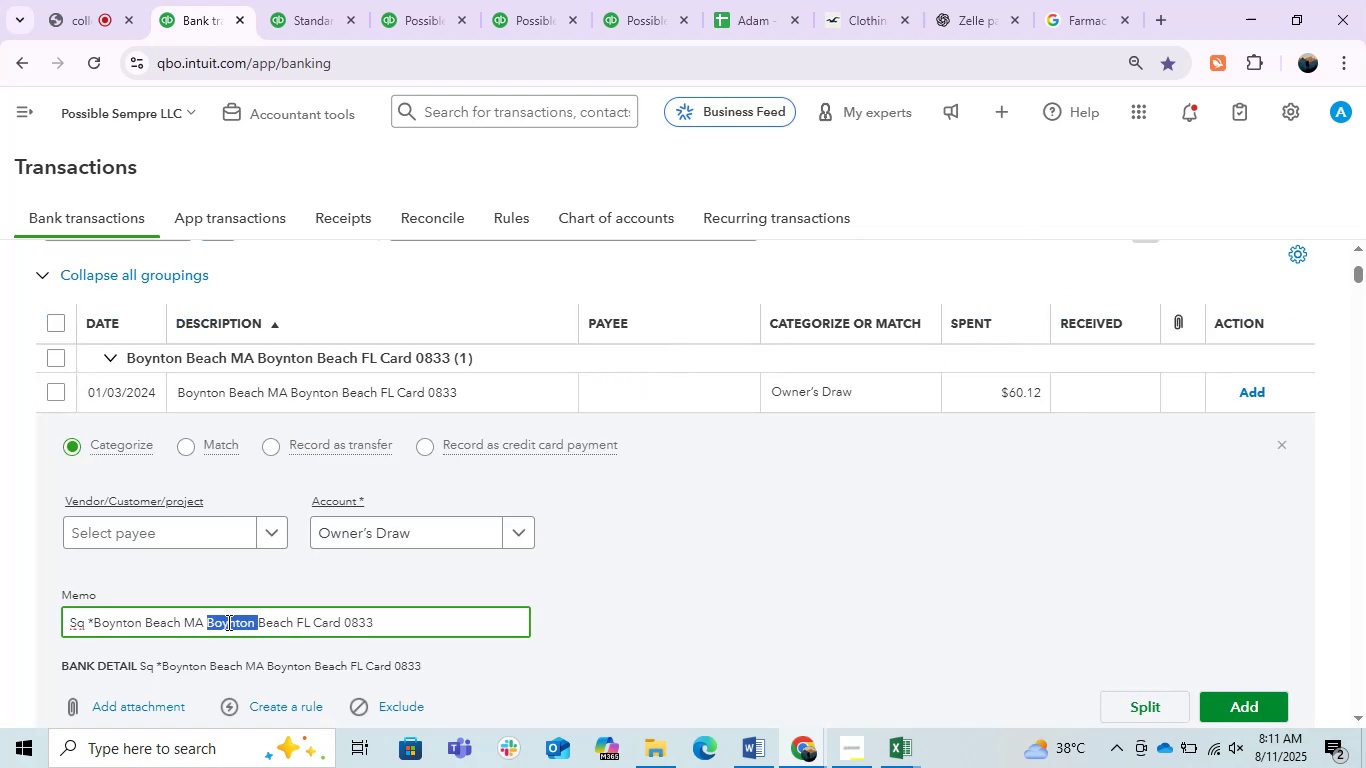 
double_click([227, 622])
 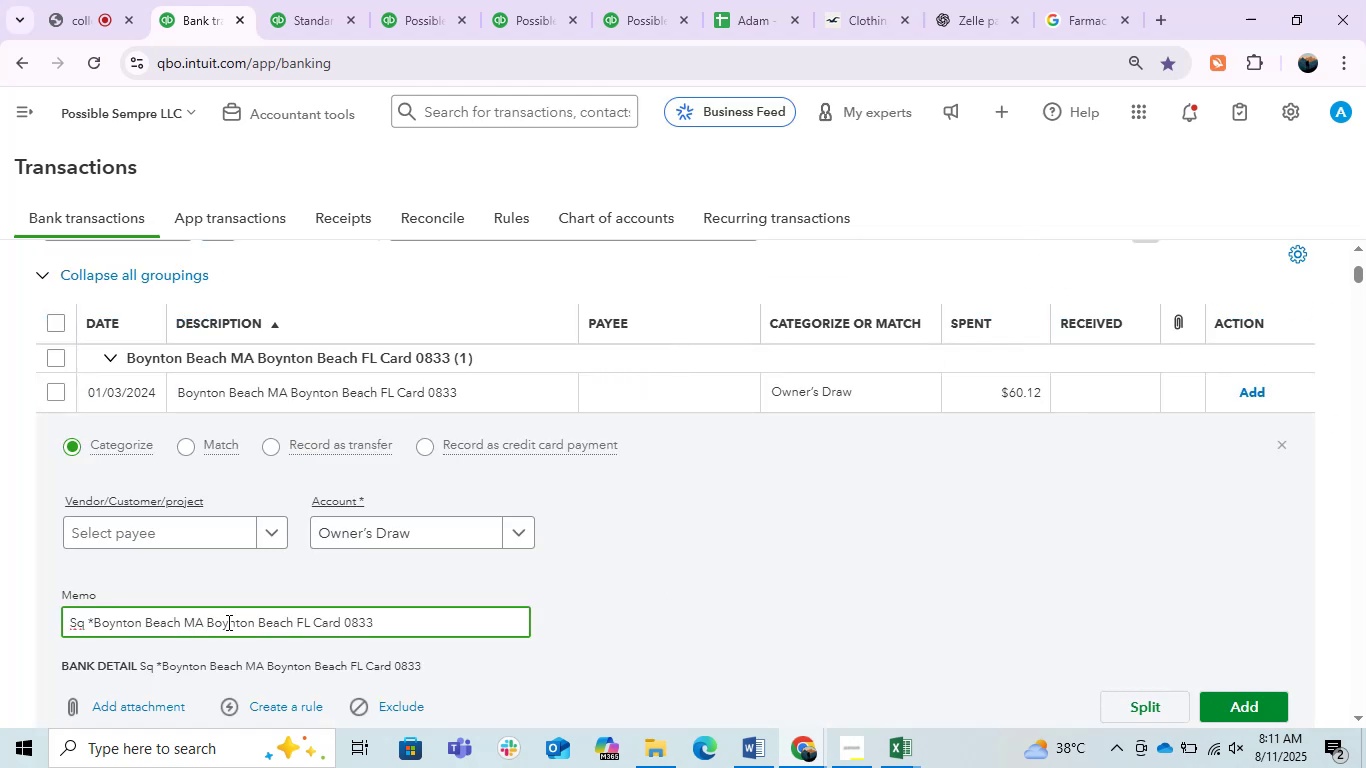 
double_click([227, 622])
 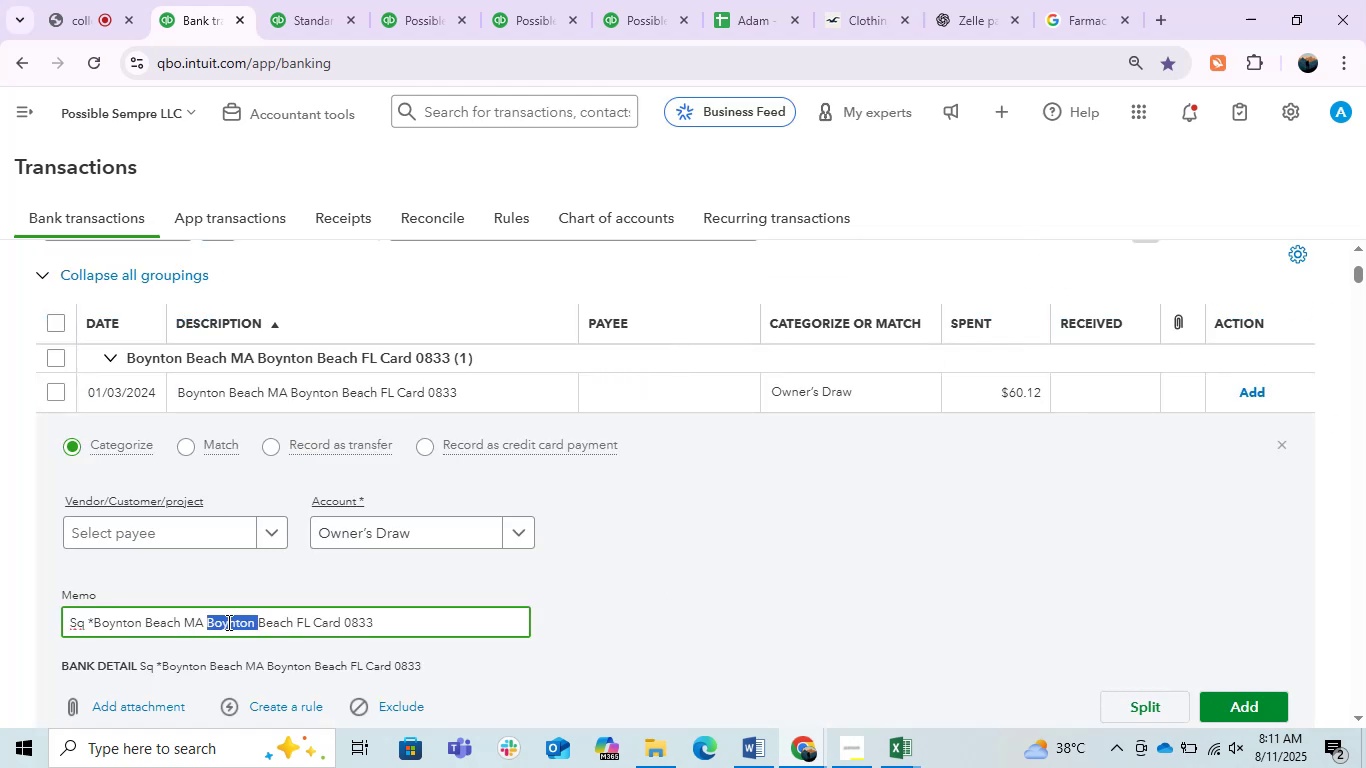 
triple_click([227, 622])
 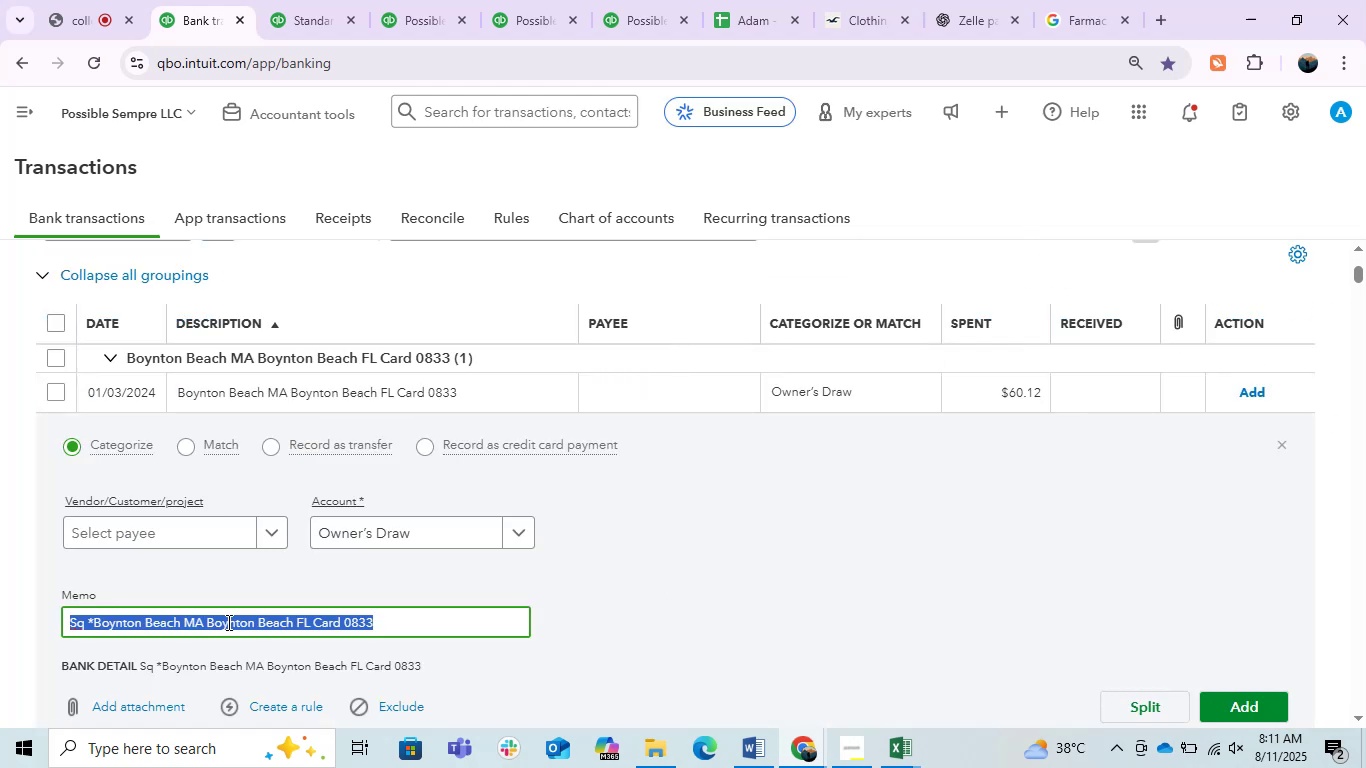 
triple_click([227, 622])
 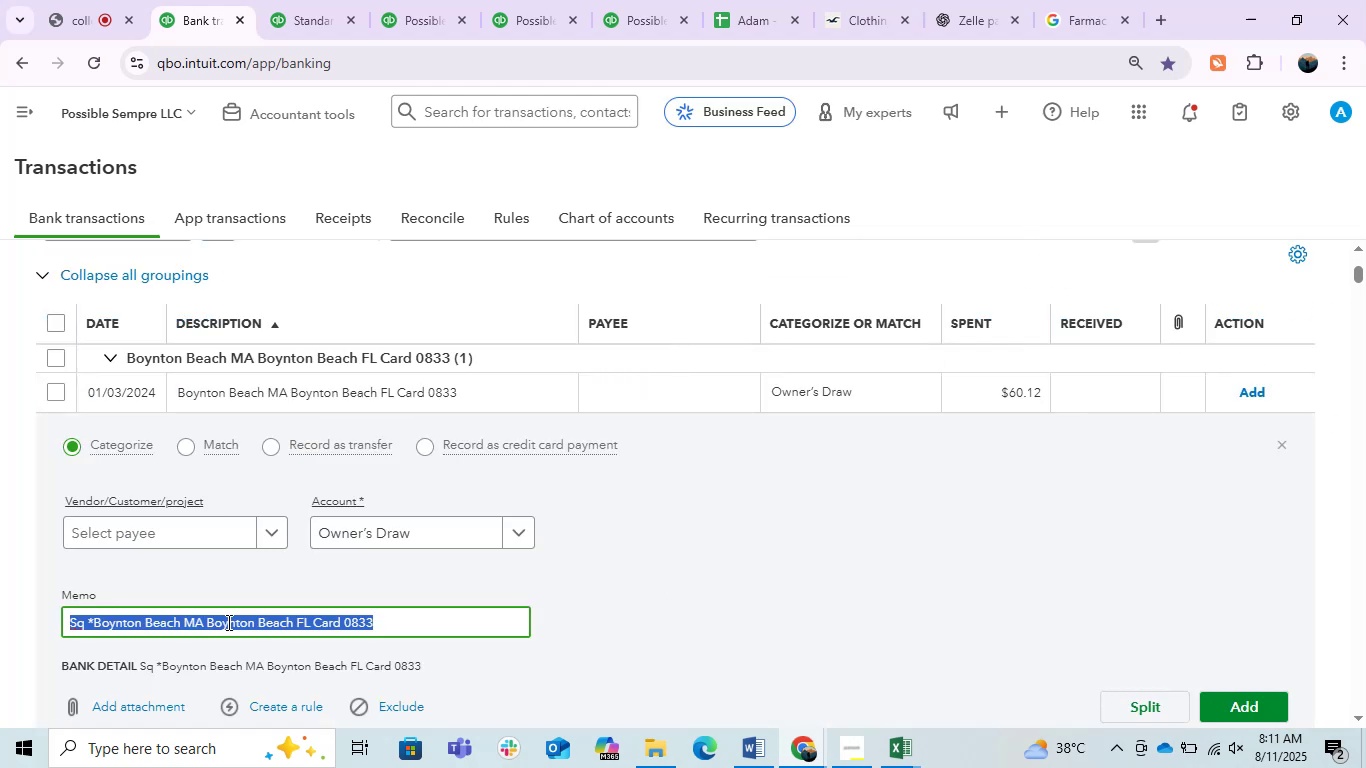 
key(Control+C)
 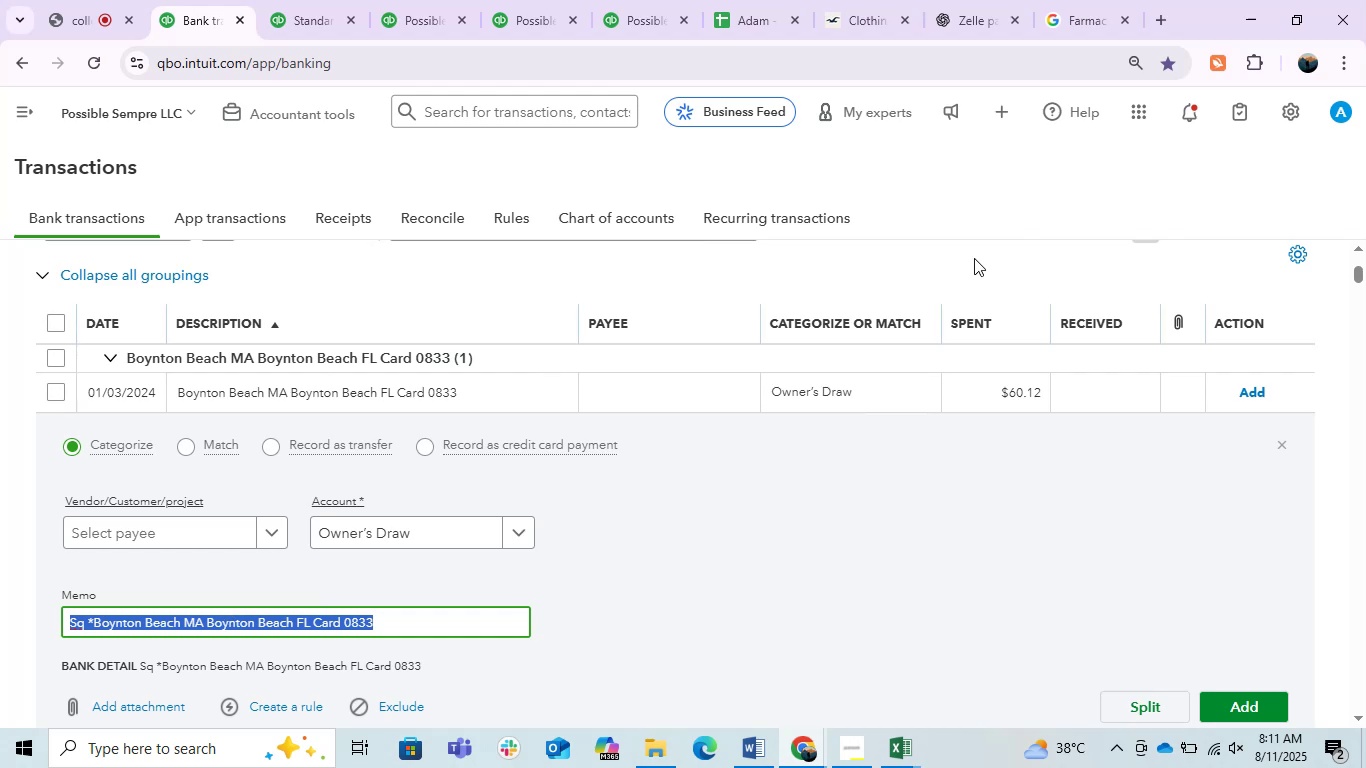 
key(Control+C)
 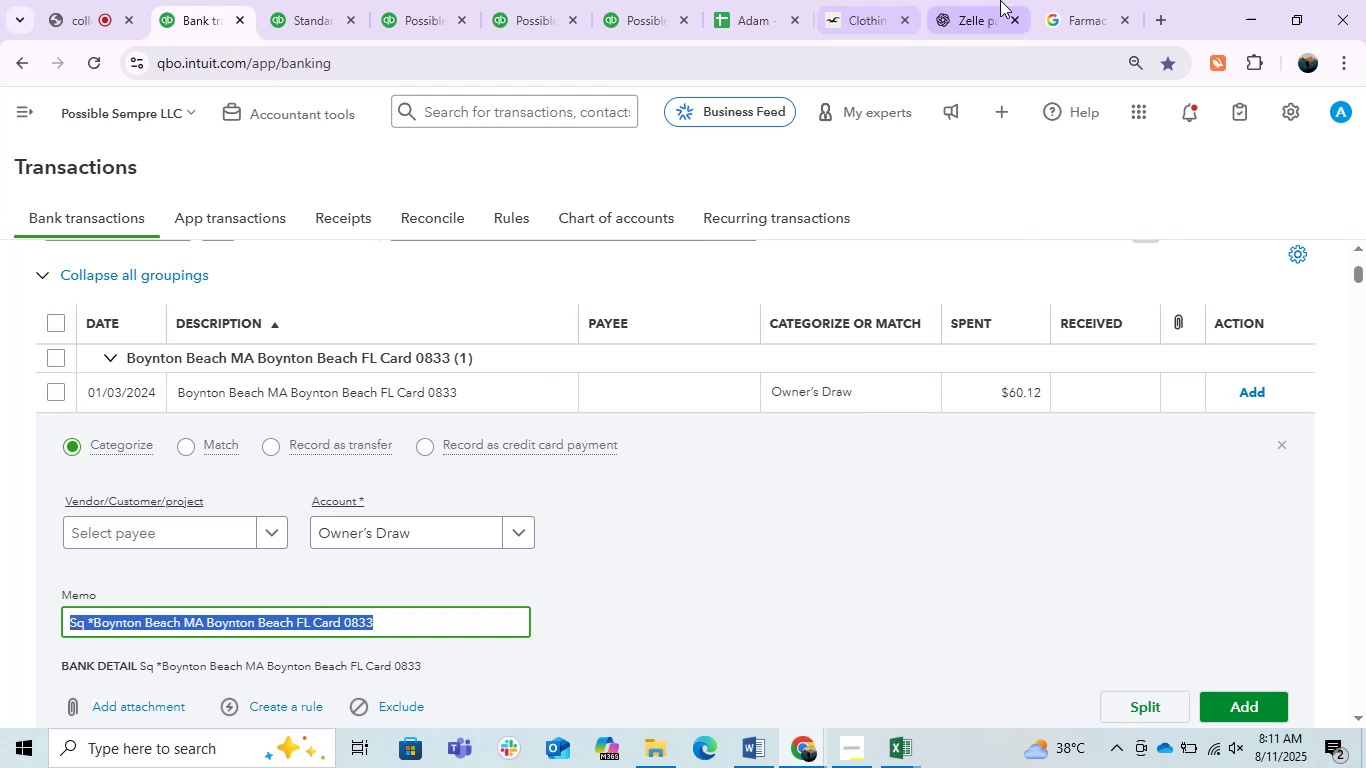 
left_click([1000, 0])
 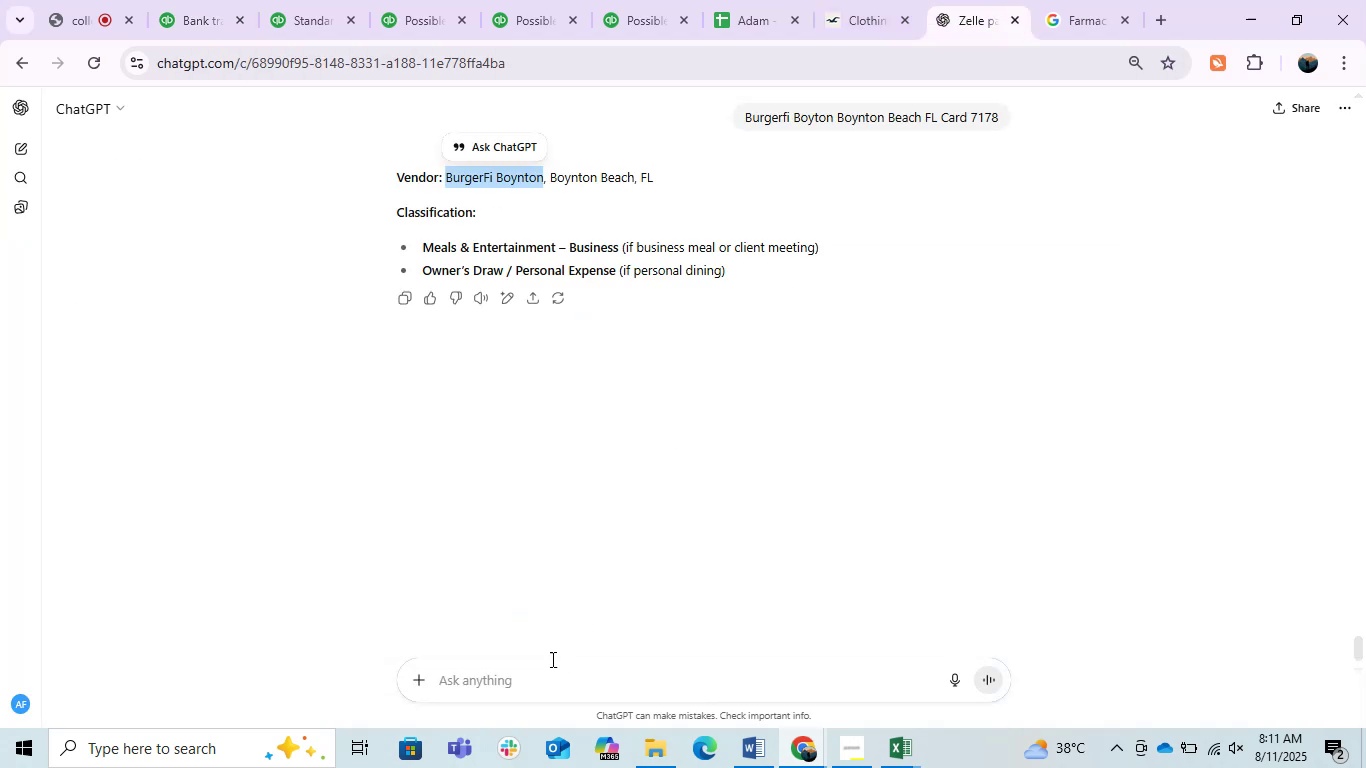 
left_click([527, 685])
 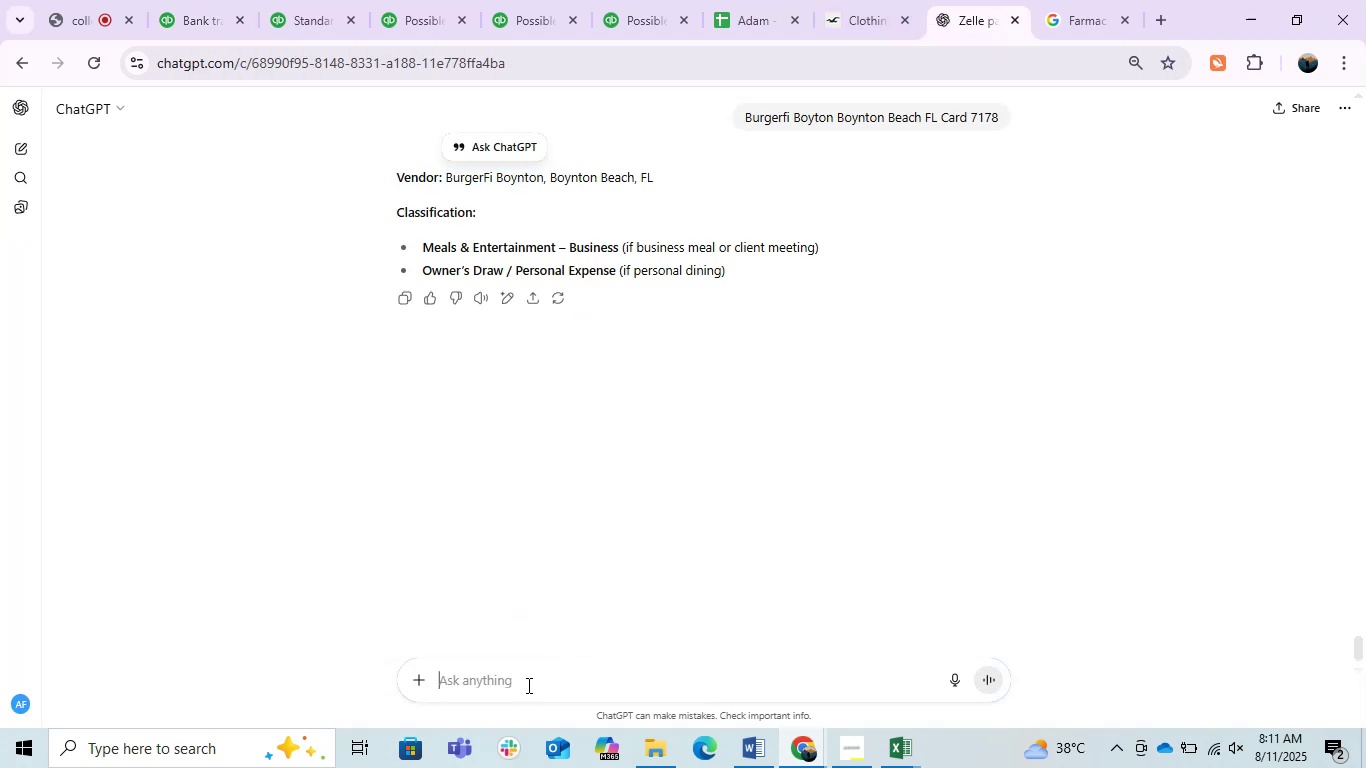 
key(Control+ControlLeft)
 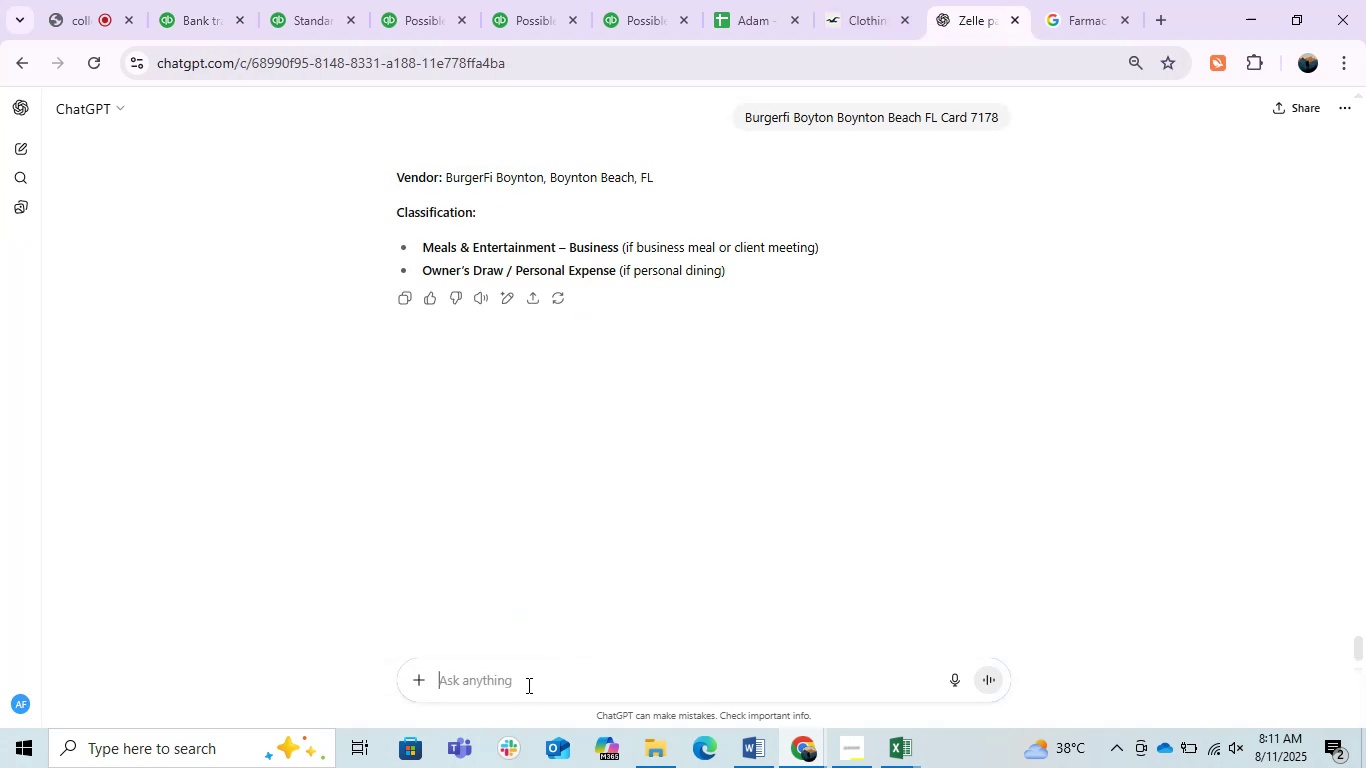 
key(Control+V)
 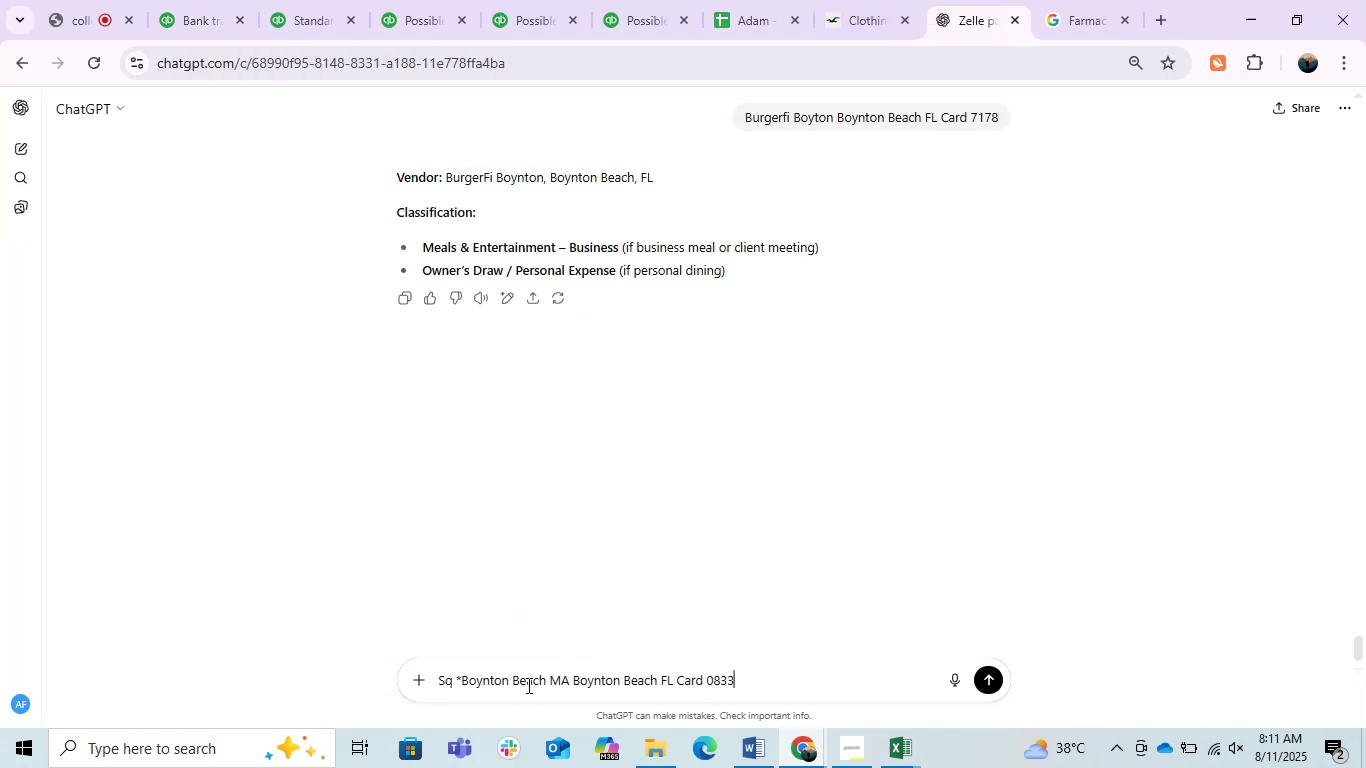 
key(Enter)
 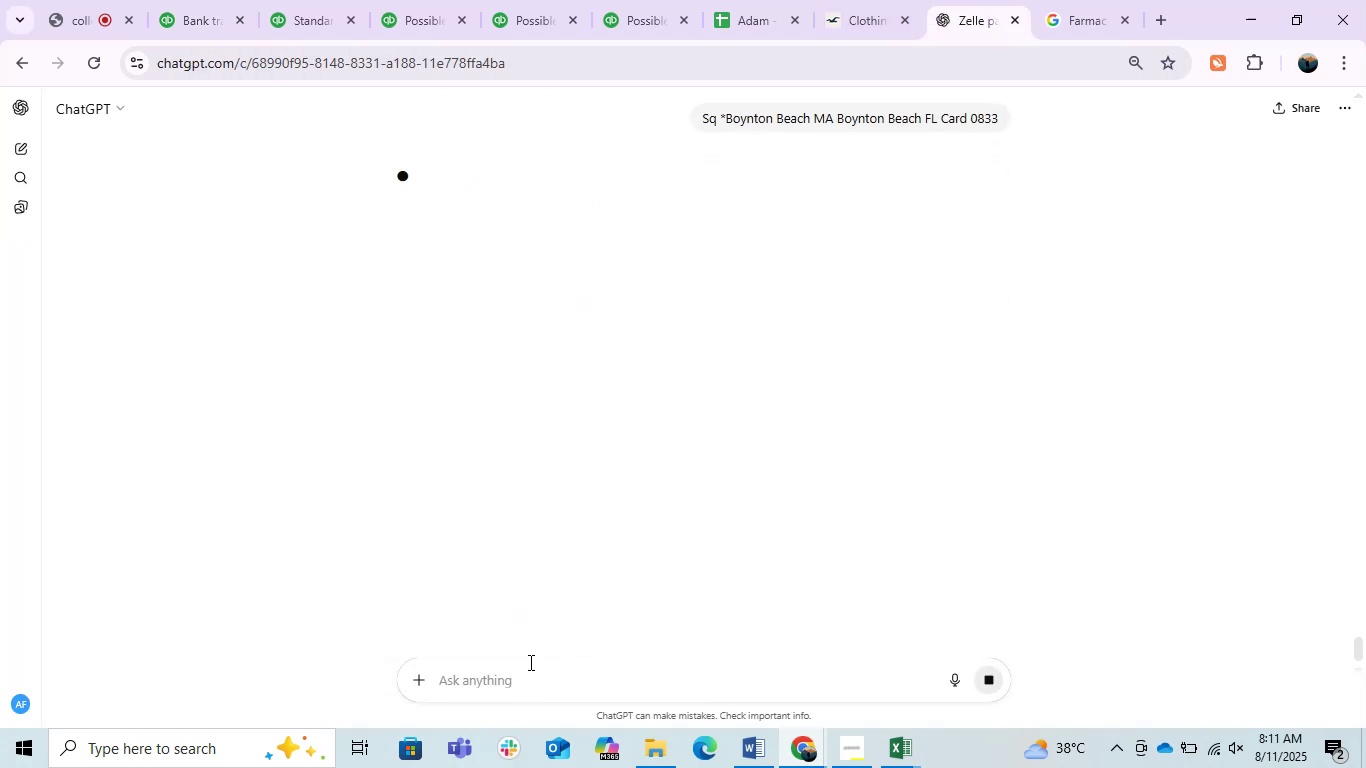 
wait(9.84)
 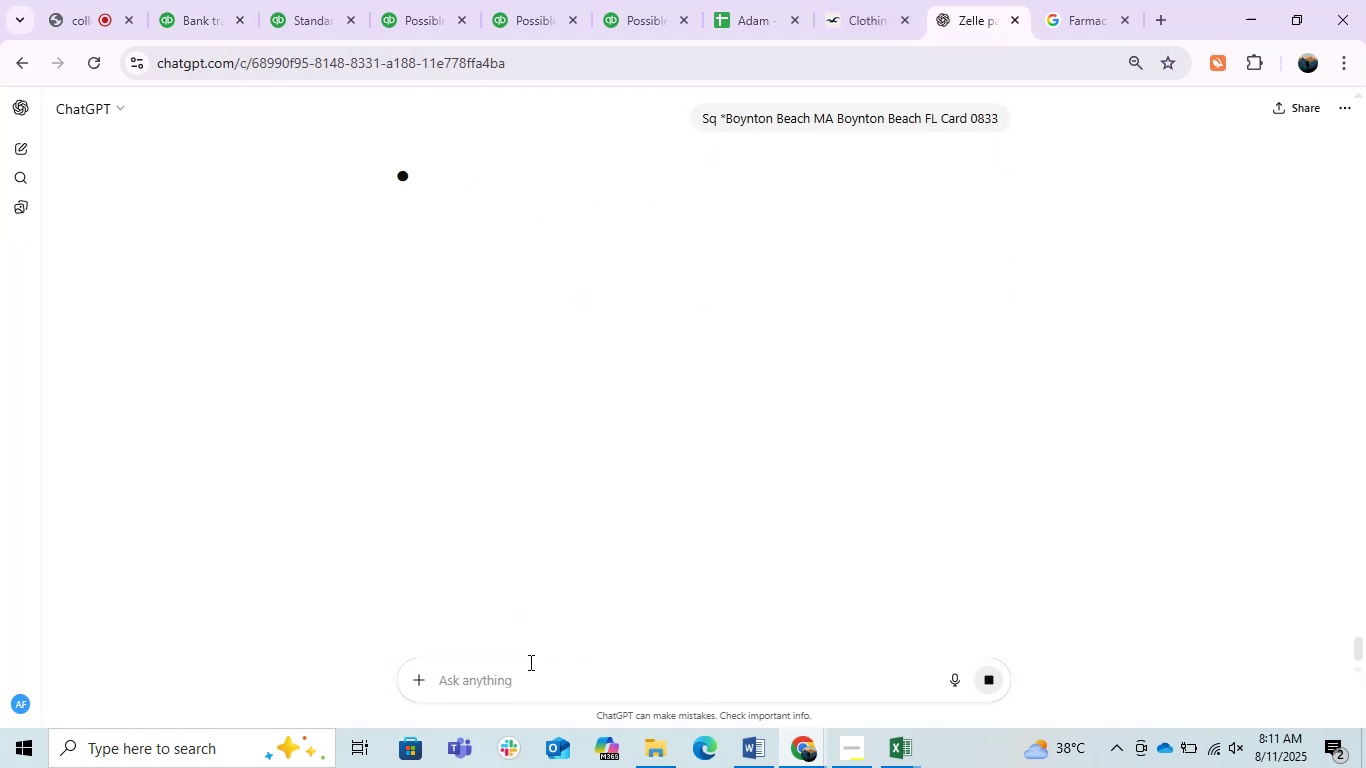 
left_click([186, 10])
 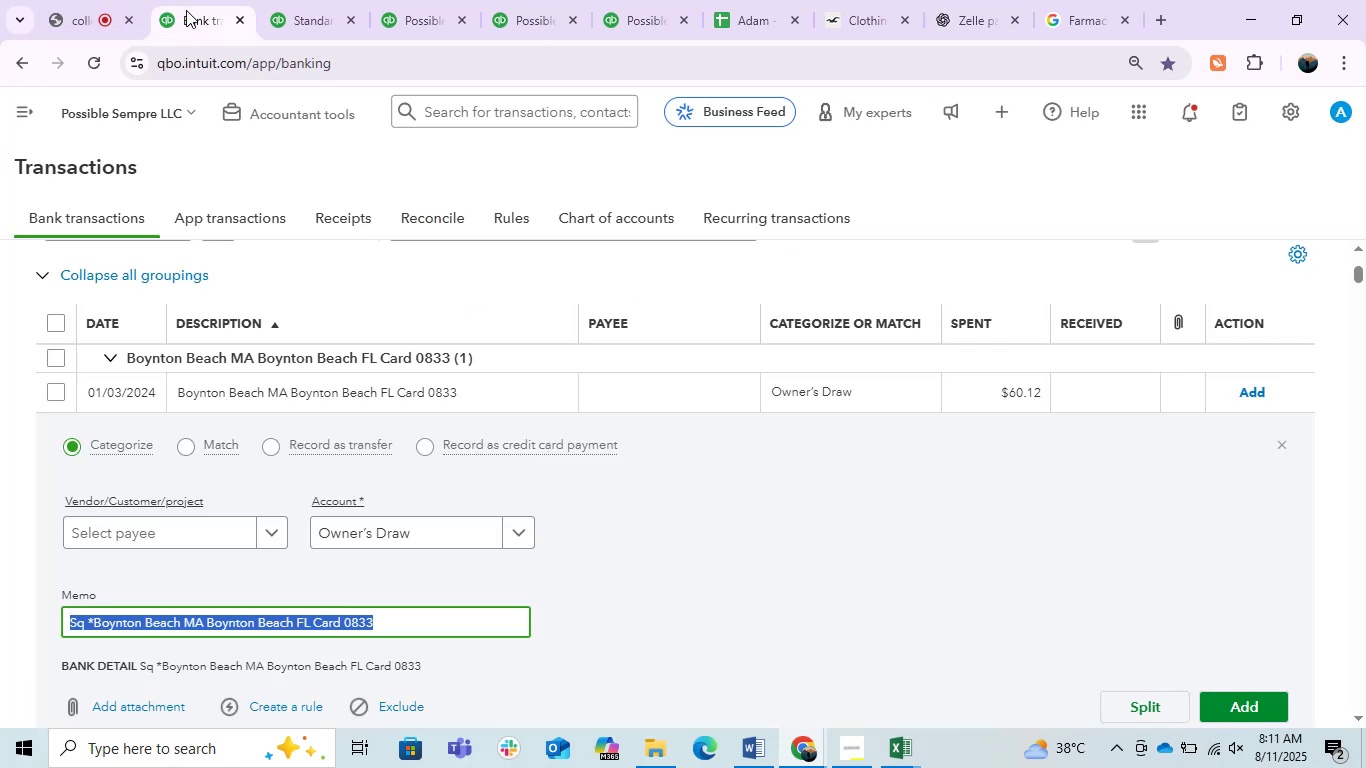 
left_click([186, 10])
 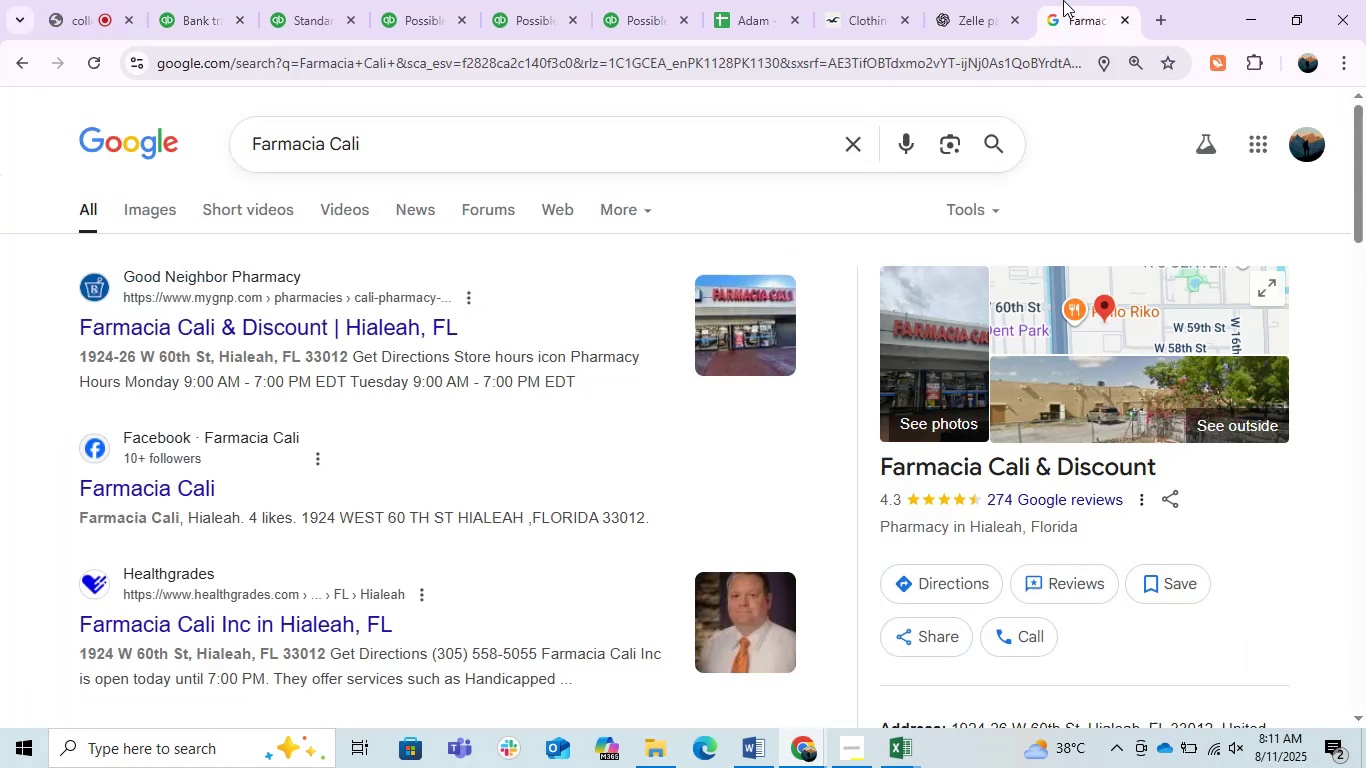 
double_click([1008, 0])
 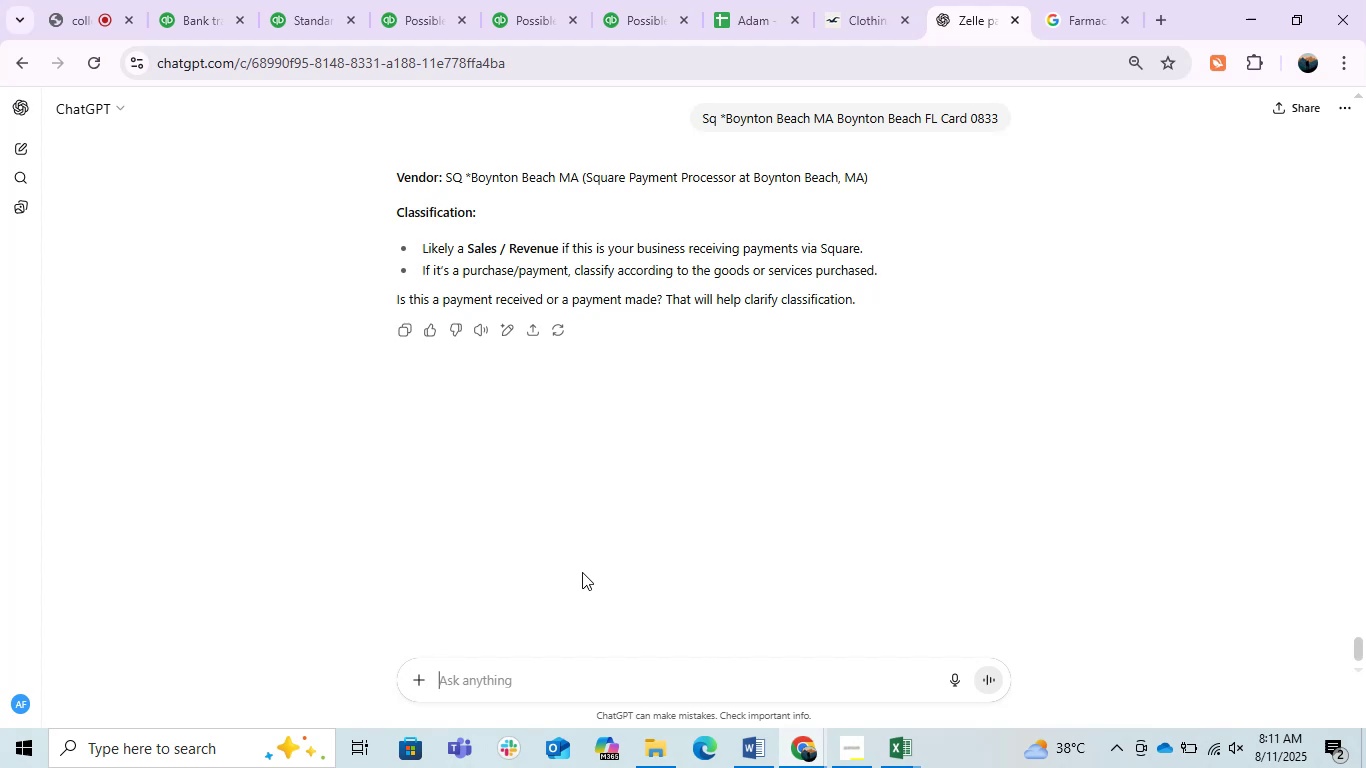 
wait(7.7)
 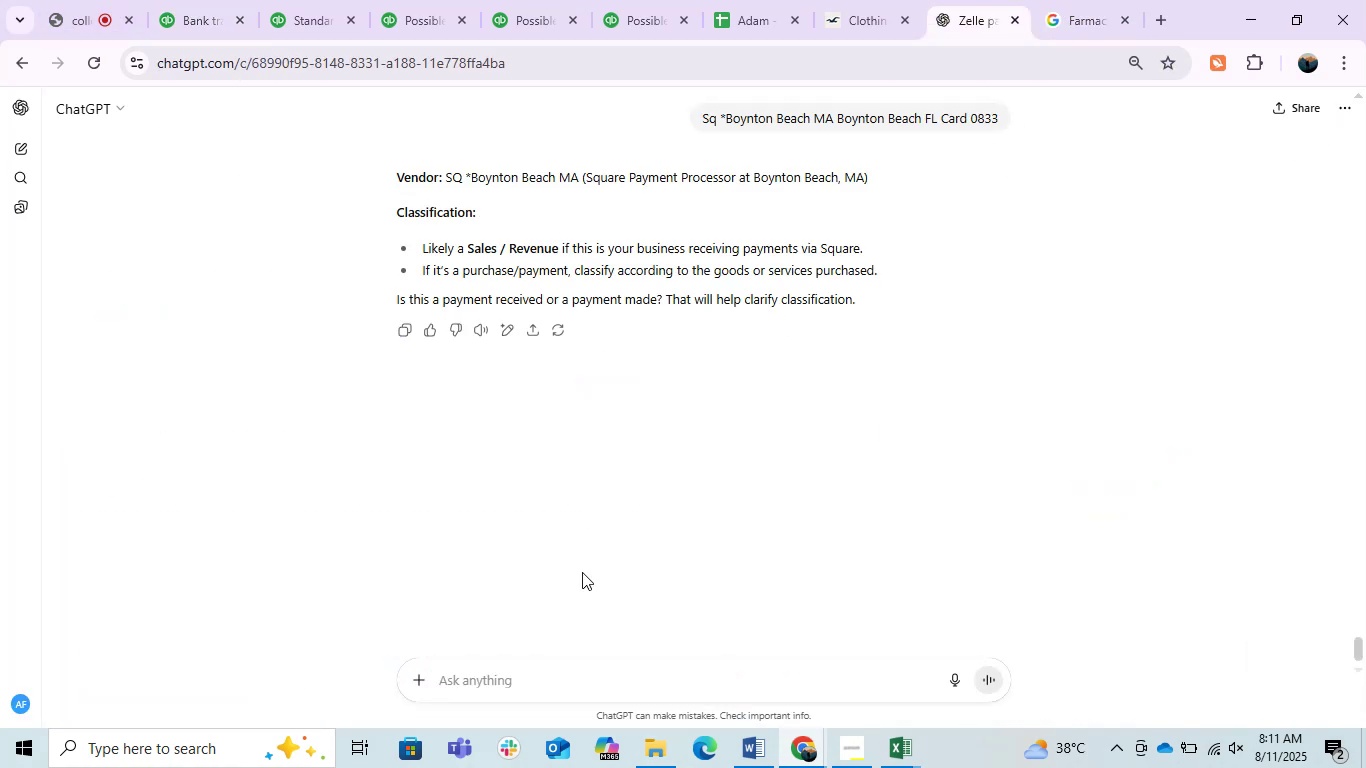 
left_click([213, 0])
 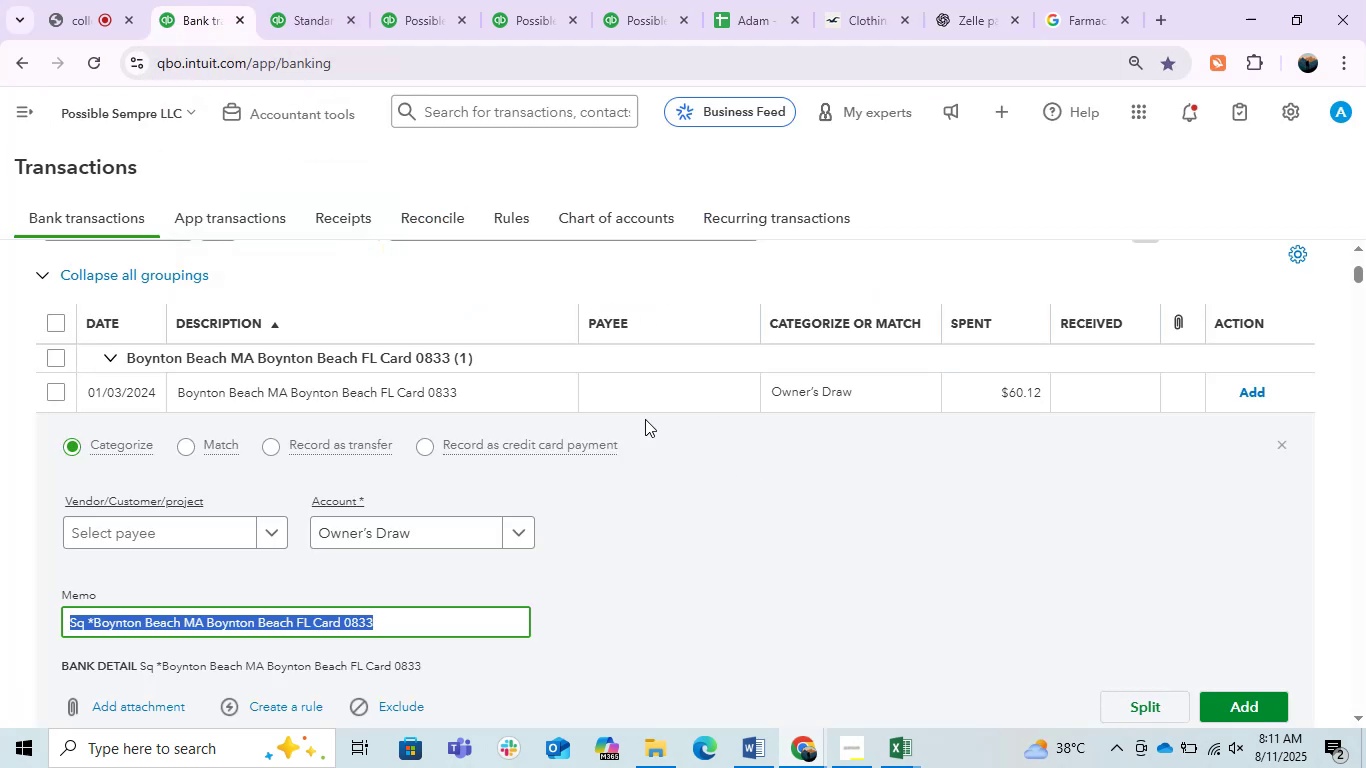 
left_click([509, 391])
 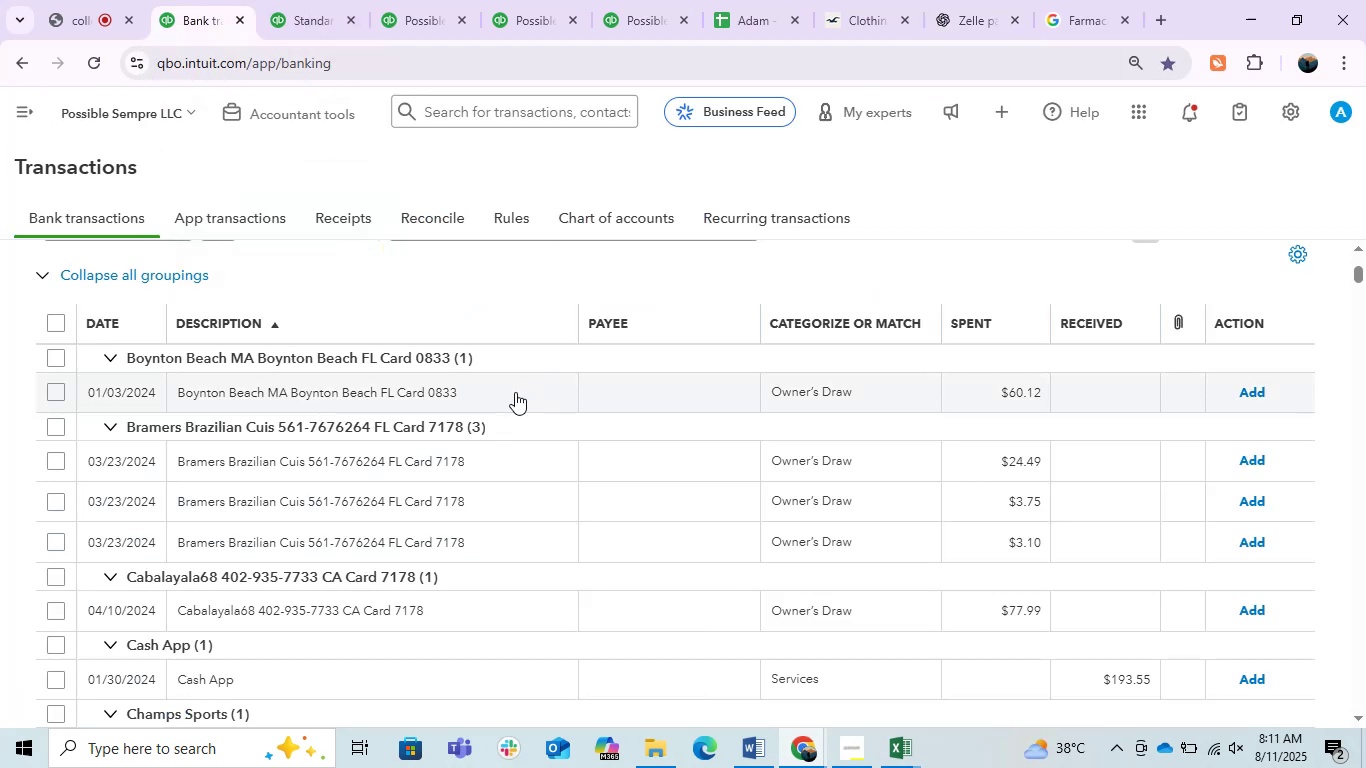 
left_click([762, 752])
 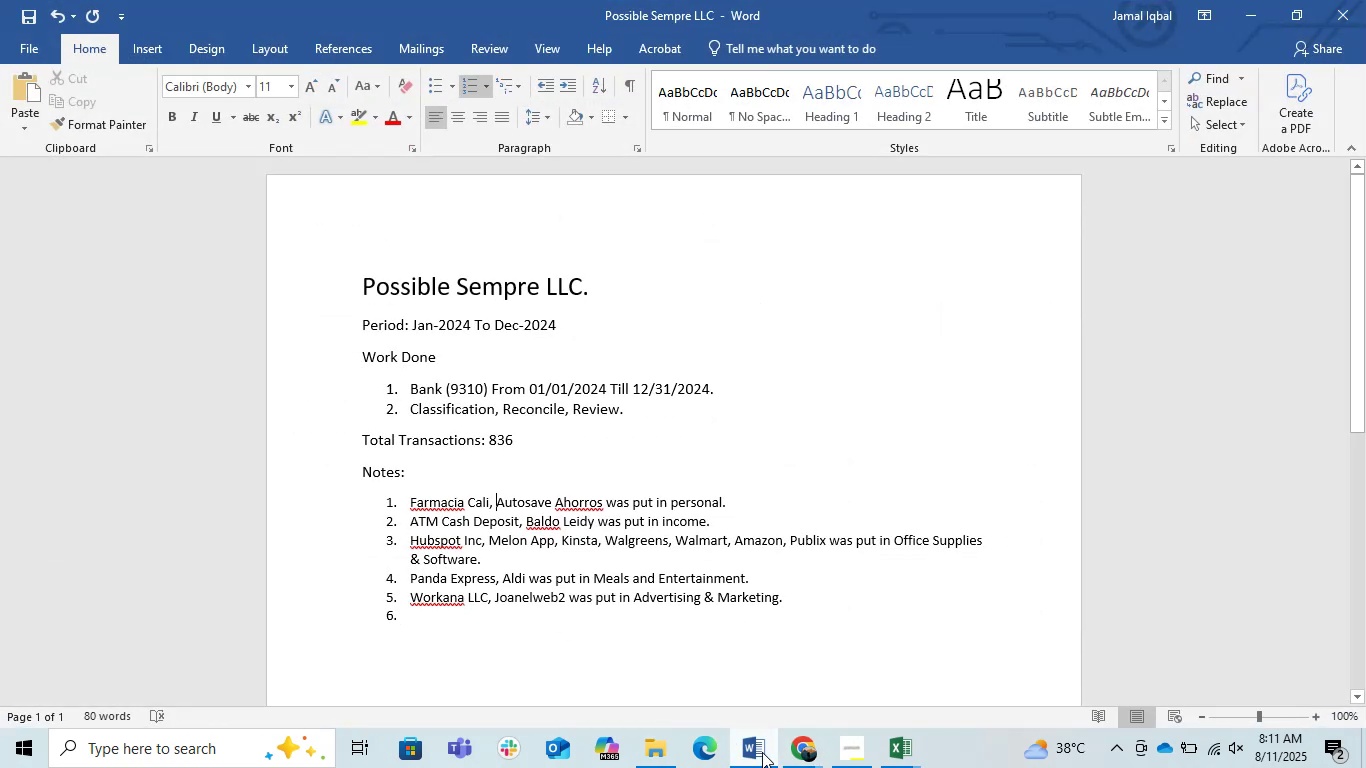 
left_click([762, 752])
 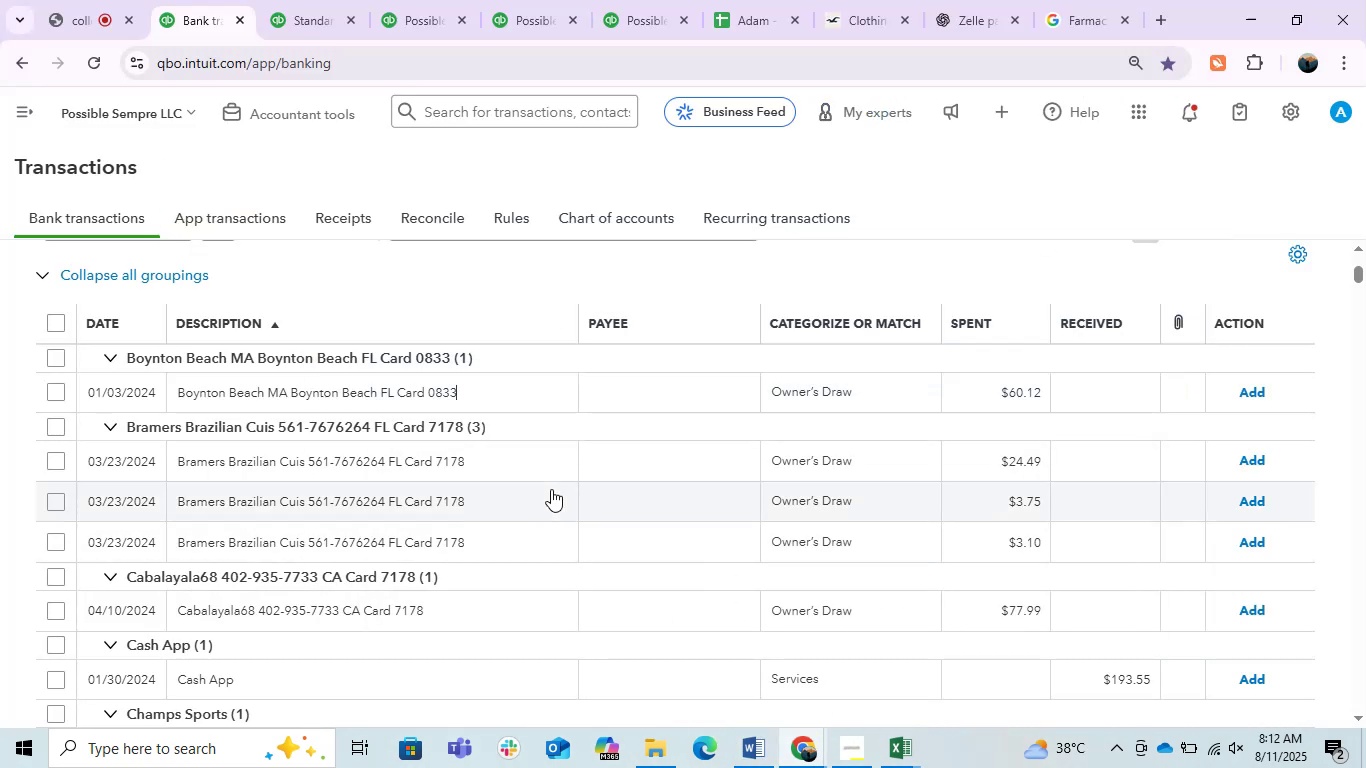 
wait(7.9)
 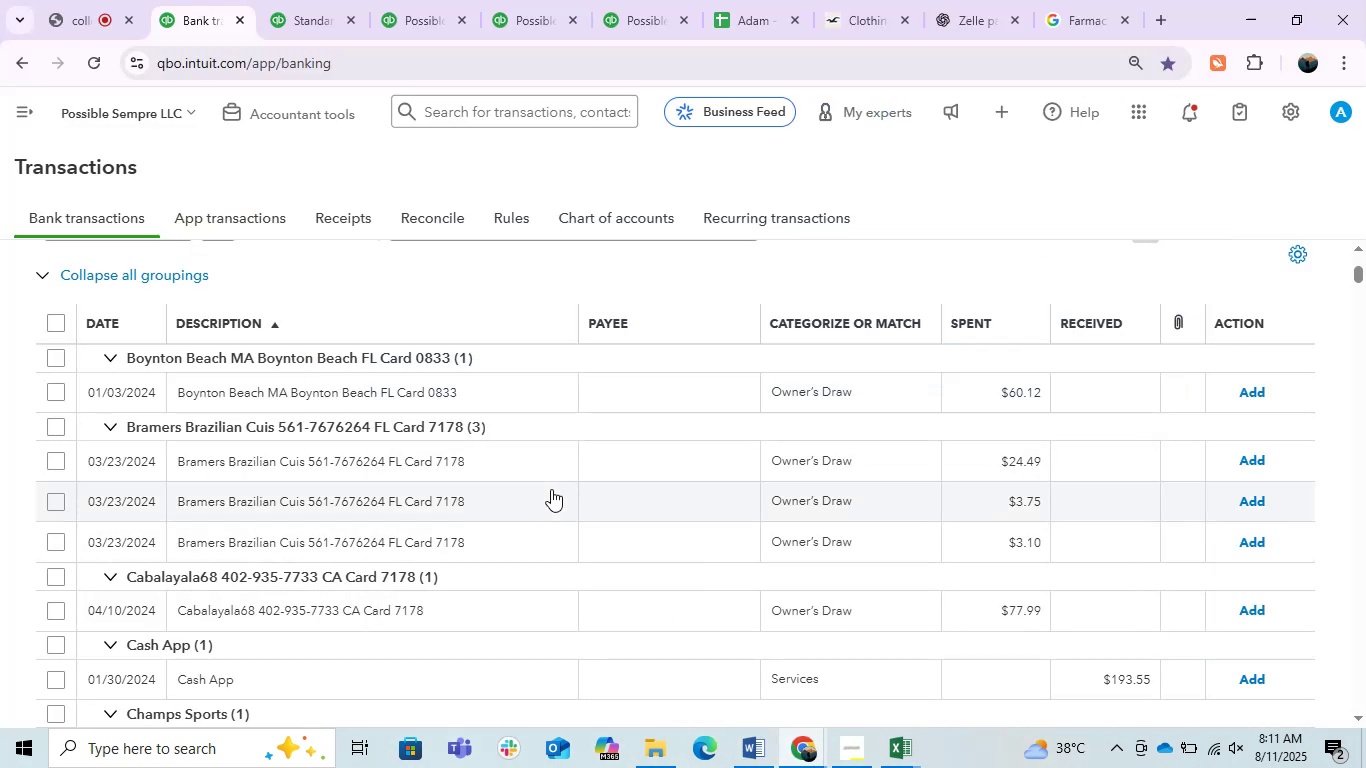 
left_click([492, 391])
 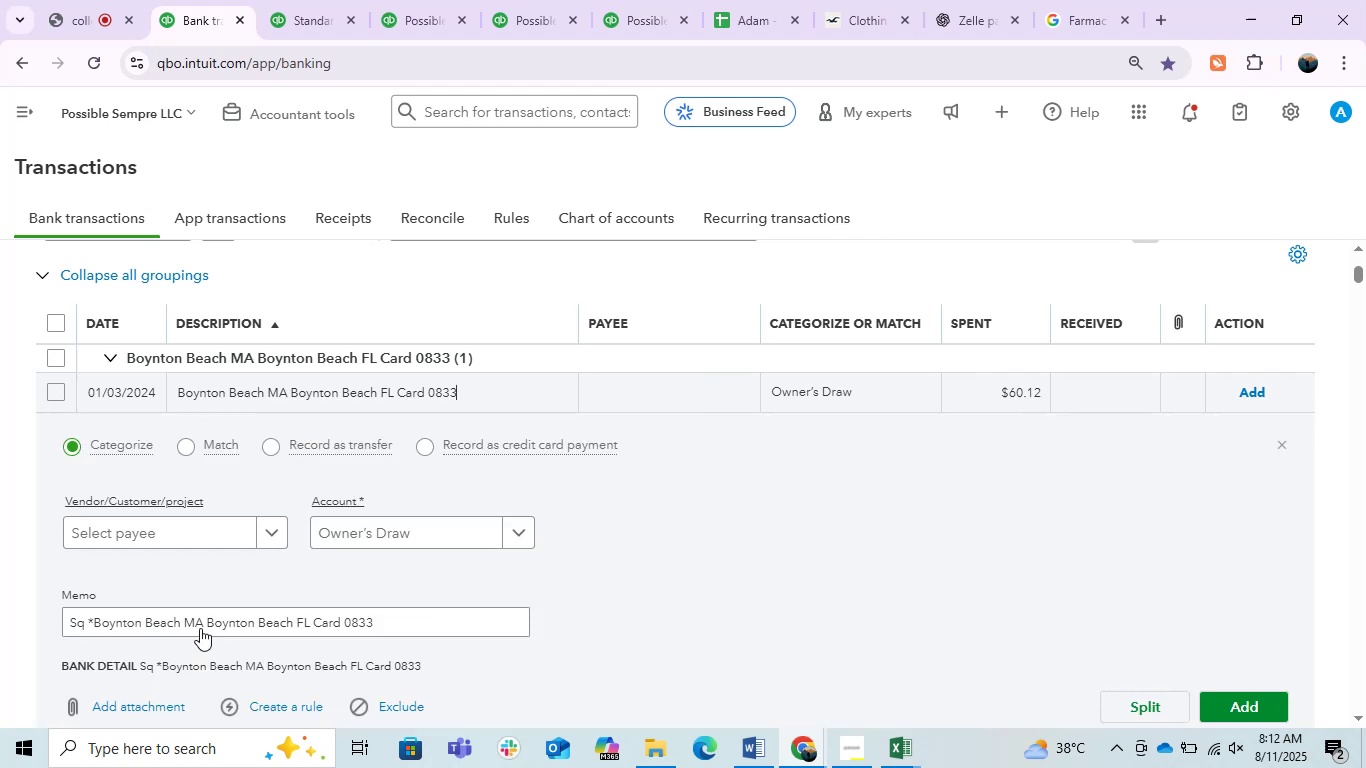 
left_click([181, 622])
 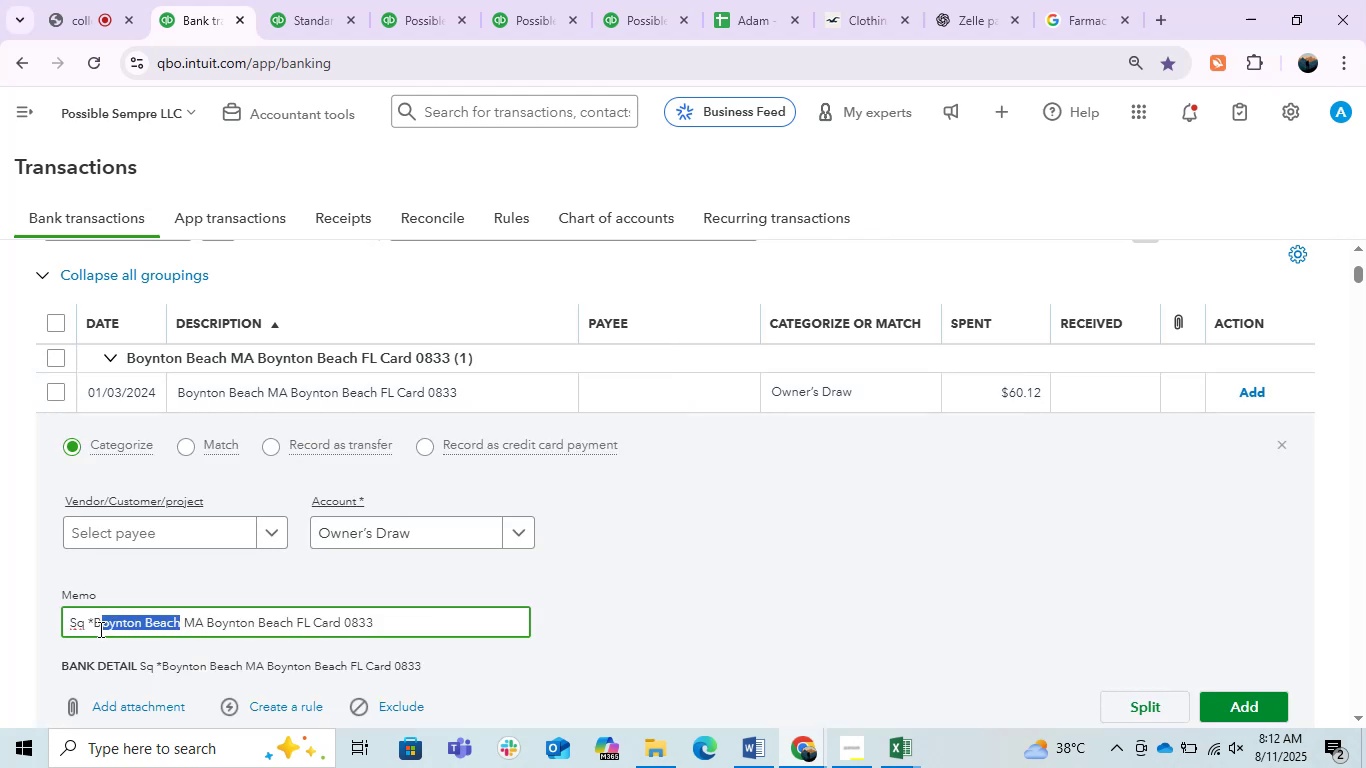 
key(Control+C)
 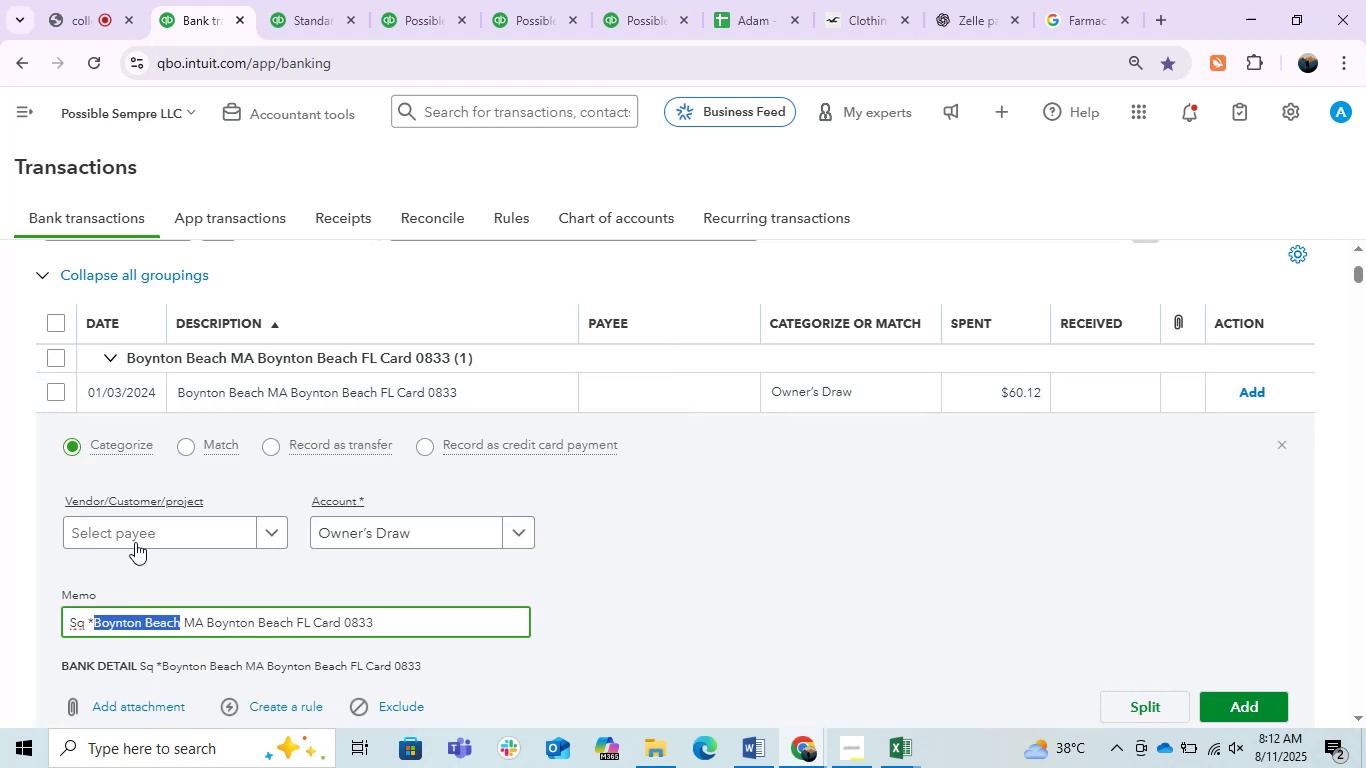 
key(Control+C)
 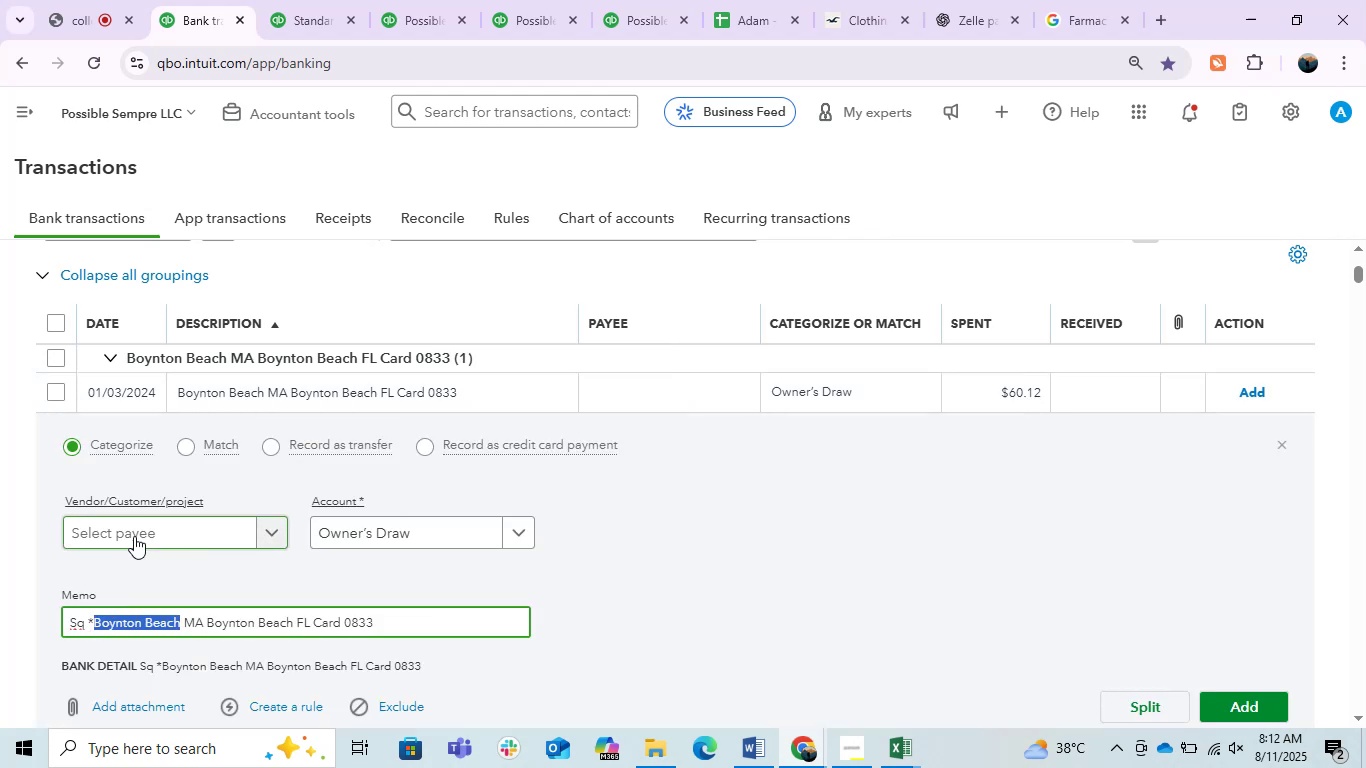 
left_click([134, 536])
 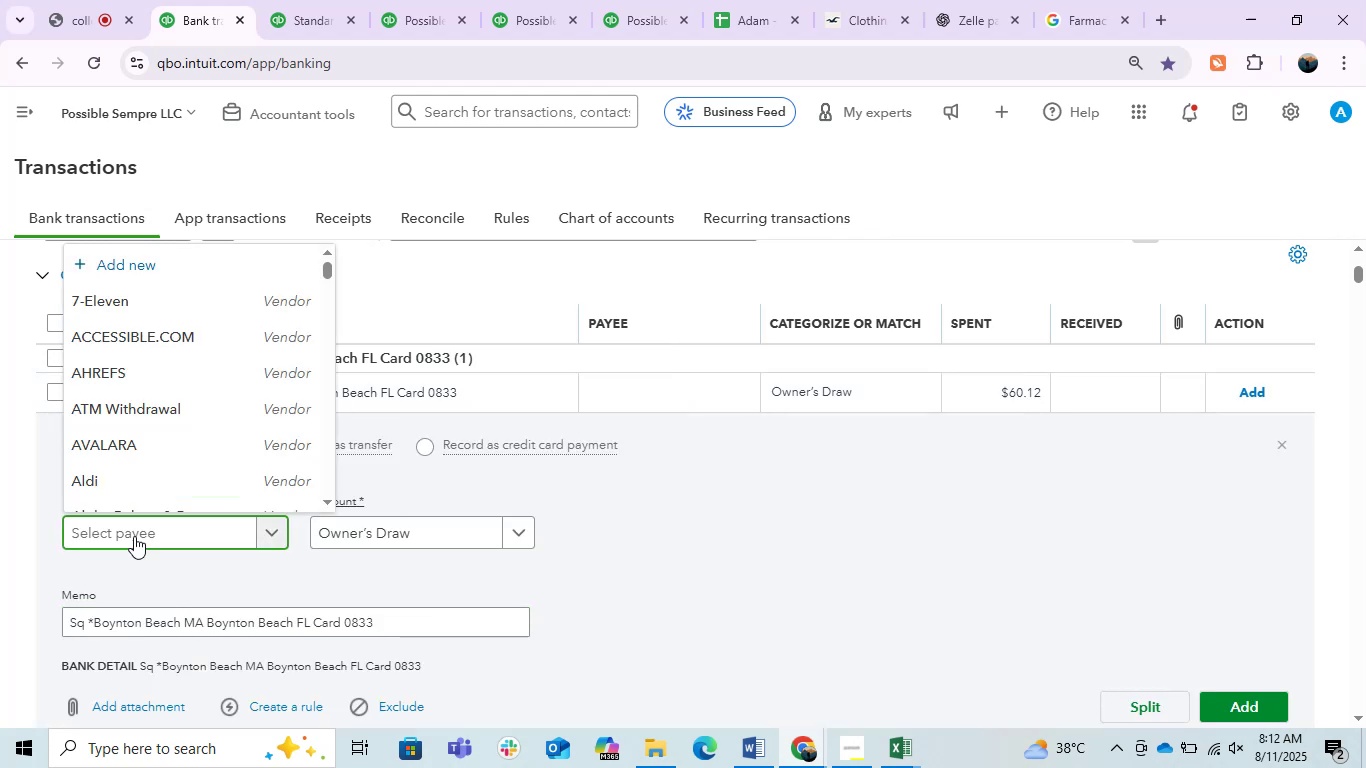 
key(Control+V)
 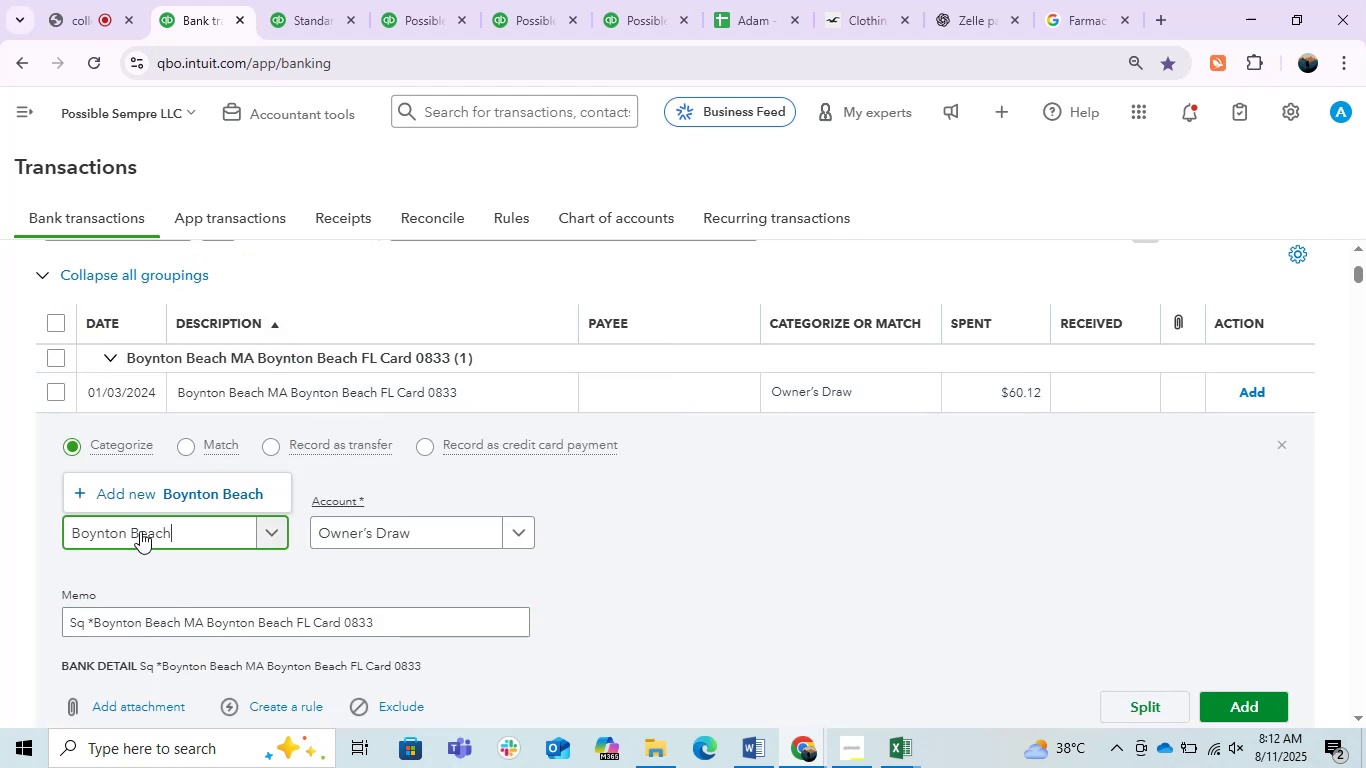 
left_click([209, 490])
 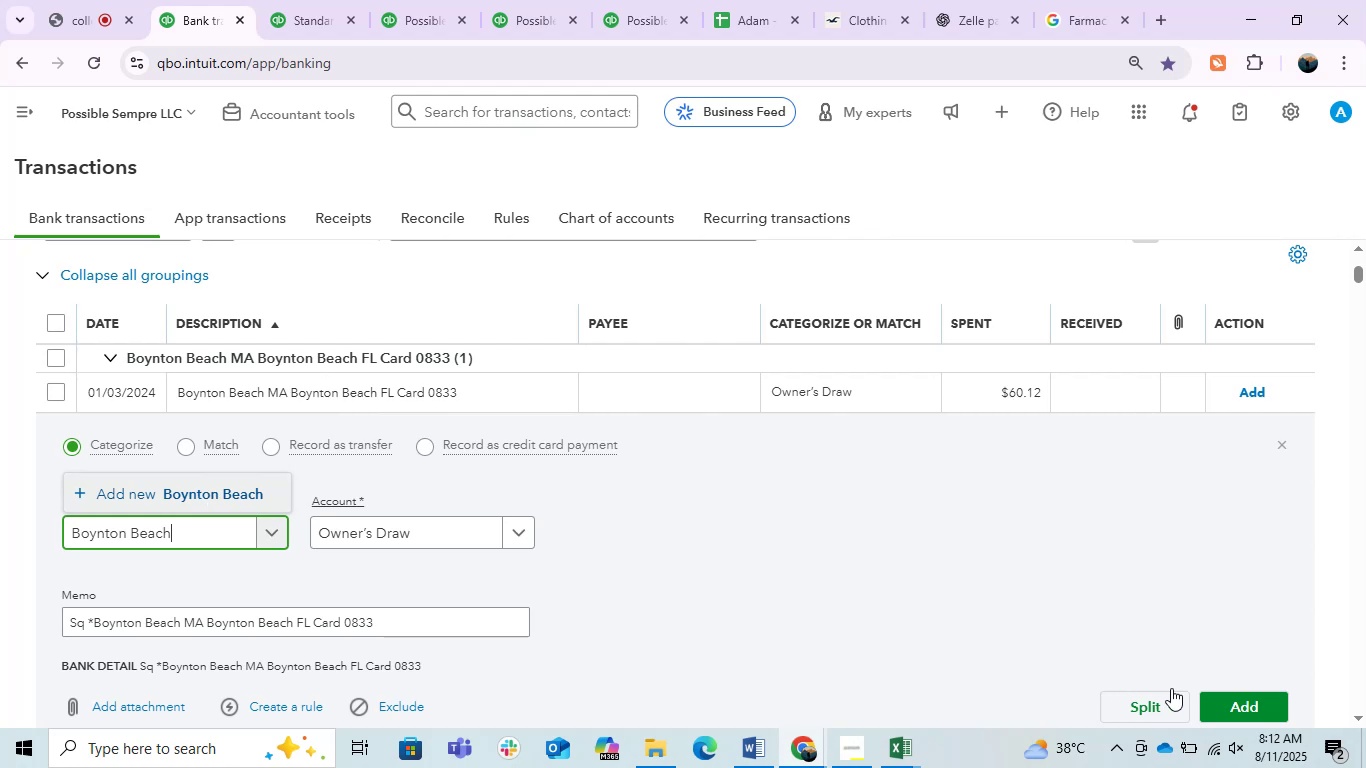 
mouse_move([1256, 705])
 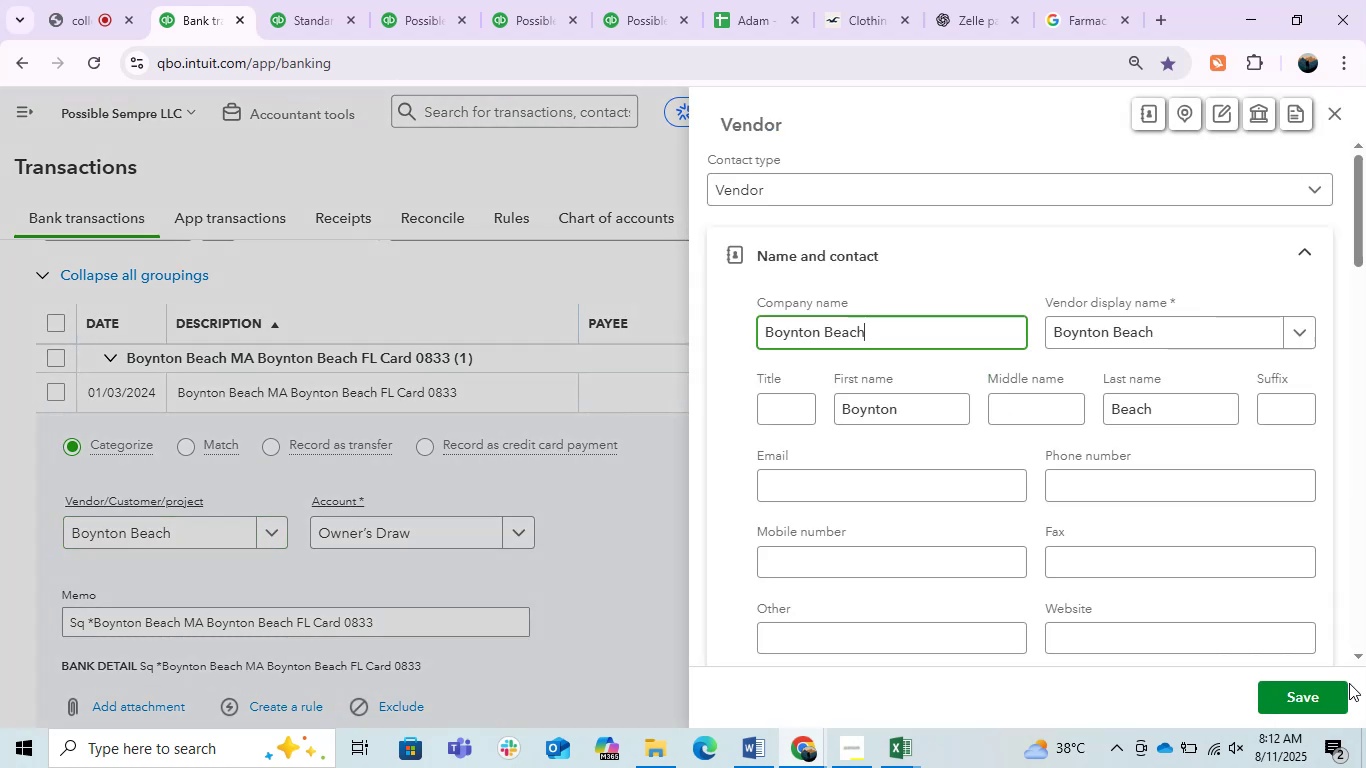 
left_click([1307, 696])
 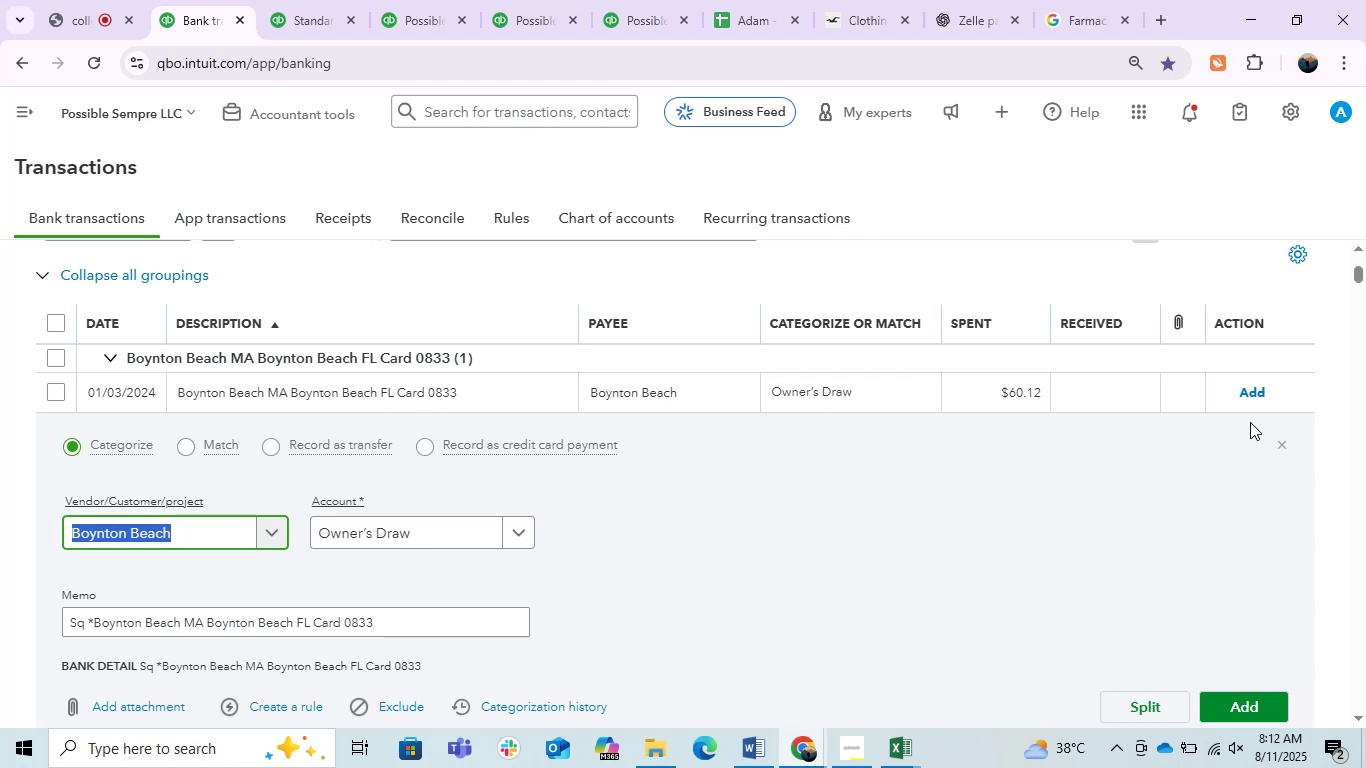 
wait(5.81)
 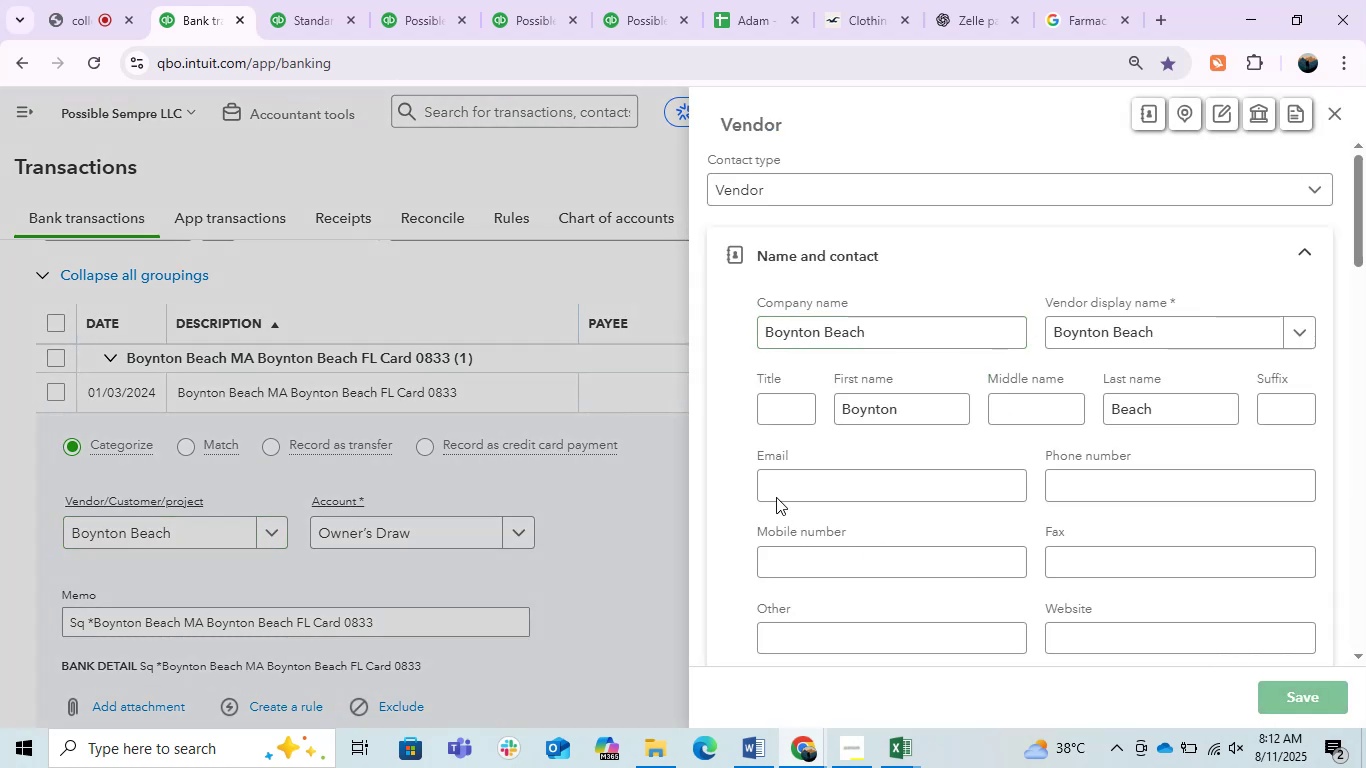 
left_click([1248, 703])
 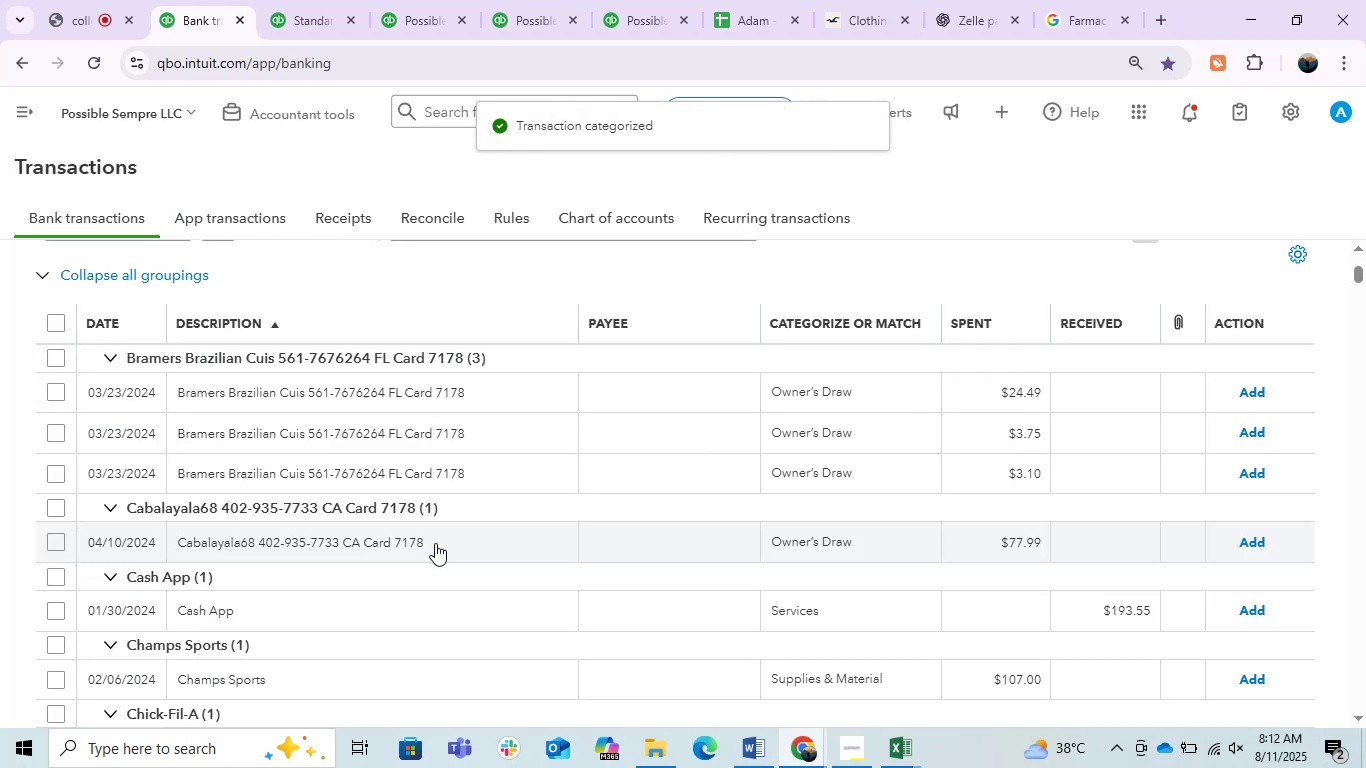 
wait(11.87)
 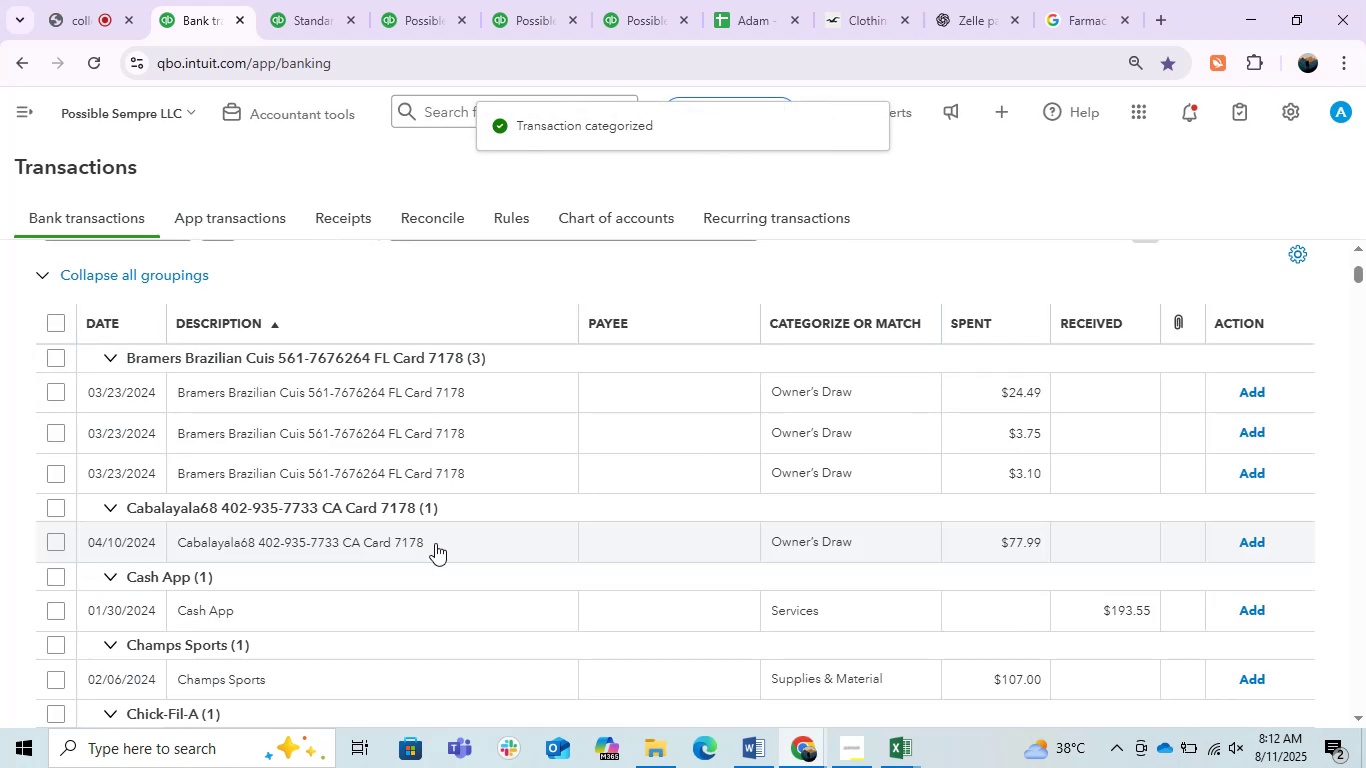 
scroll: coordinate [375, 521], scroll_direction: down, amount: 1.0
 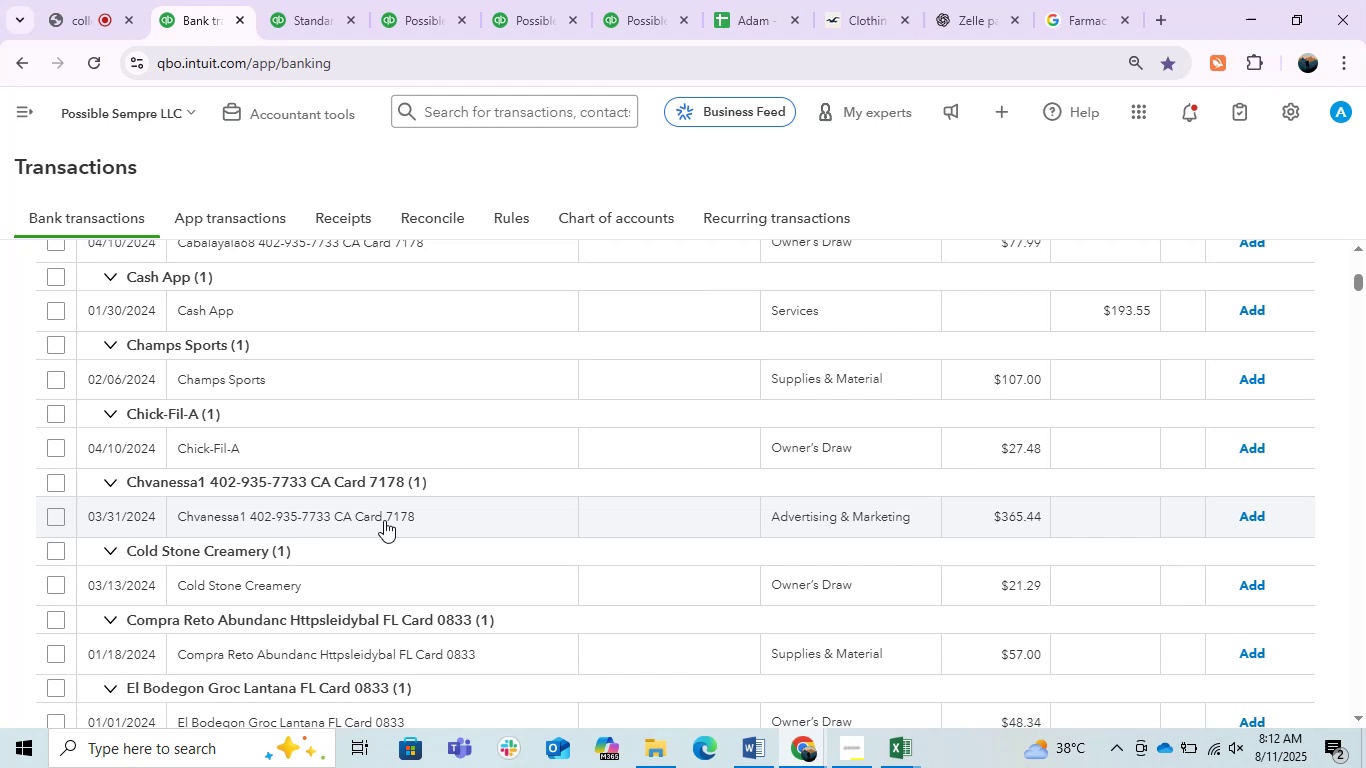 
wait(11.68)
 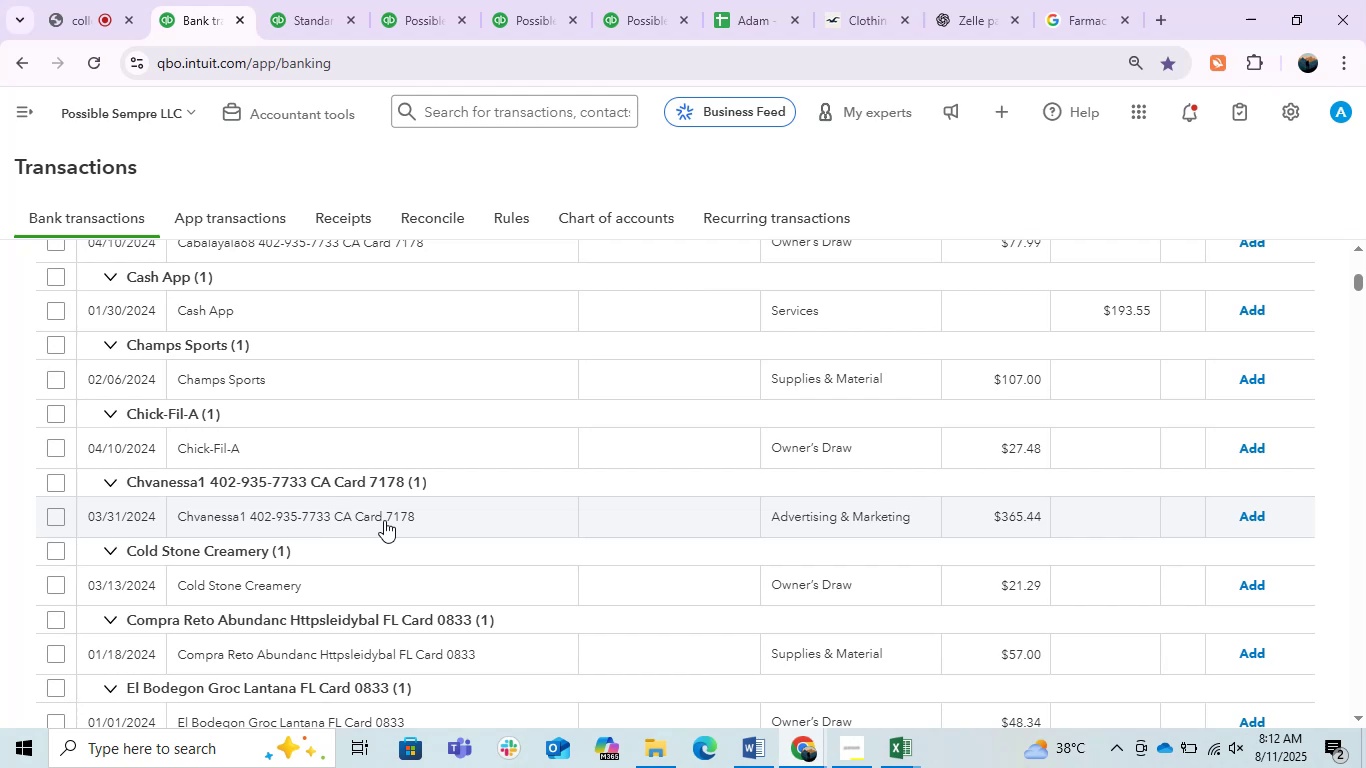 
left_click([89, 0])
 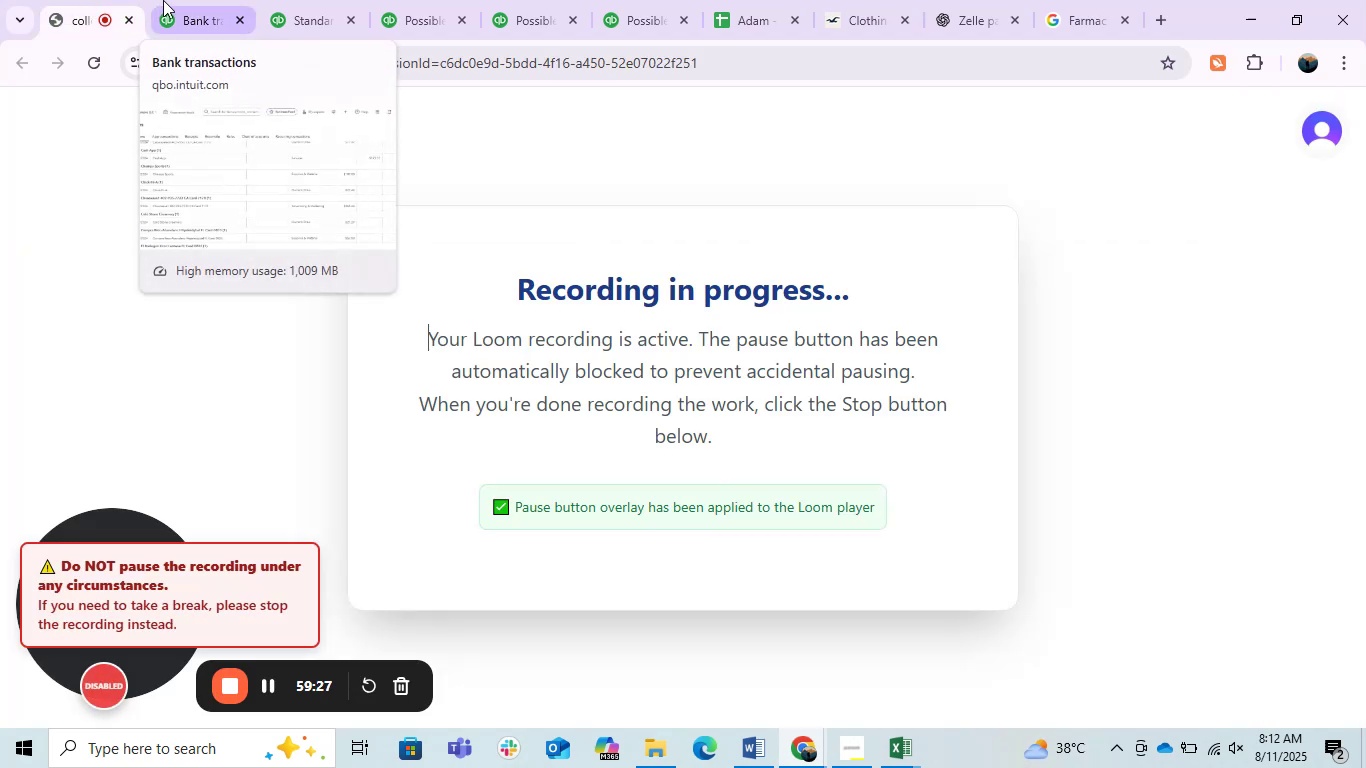 
left_click([189, 6])
 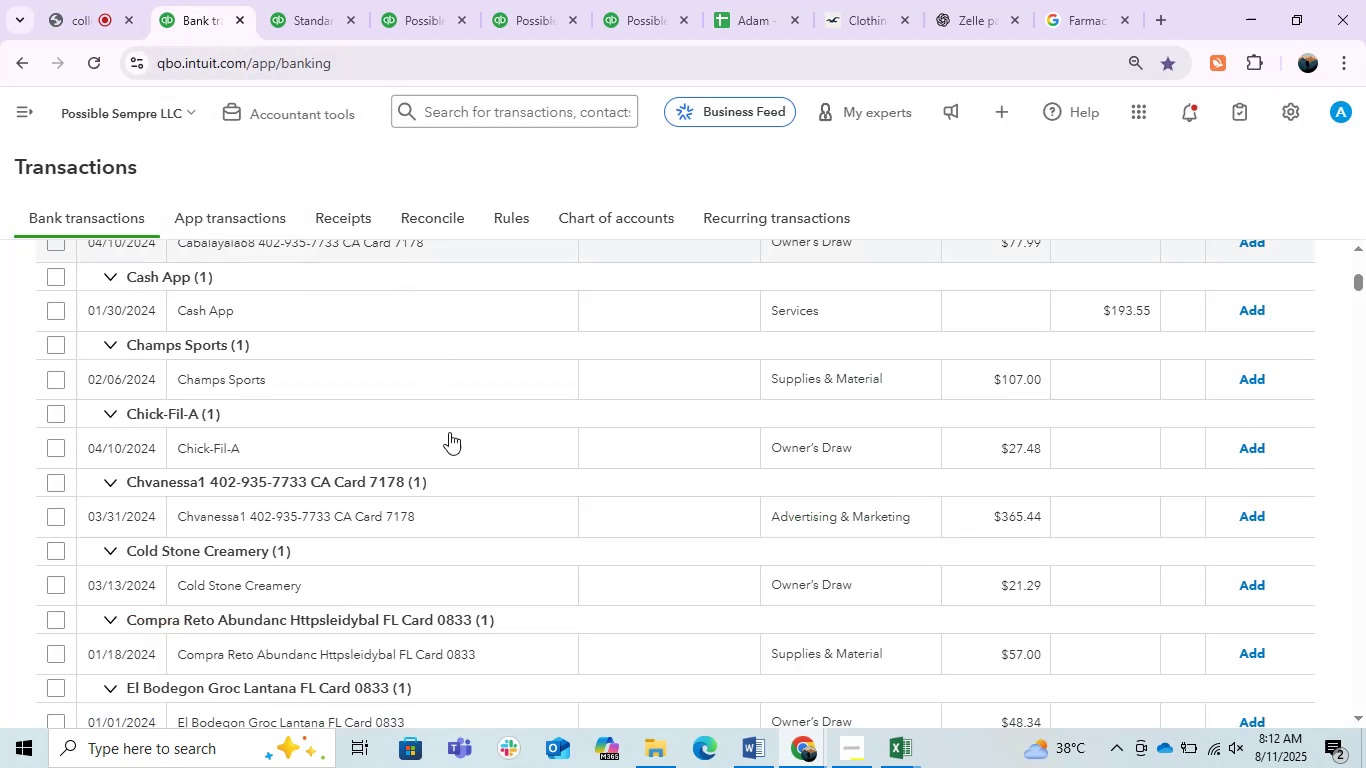 
scroll: coordinate [459, 457], scroll_direction: down, amount: 4.0
 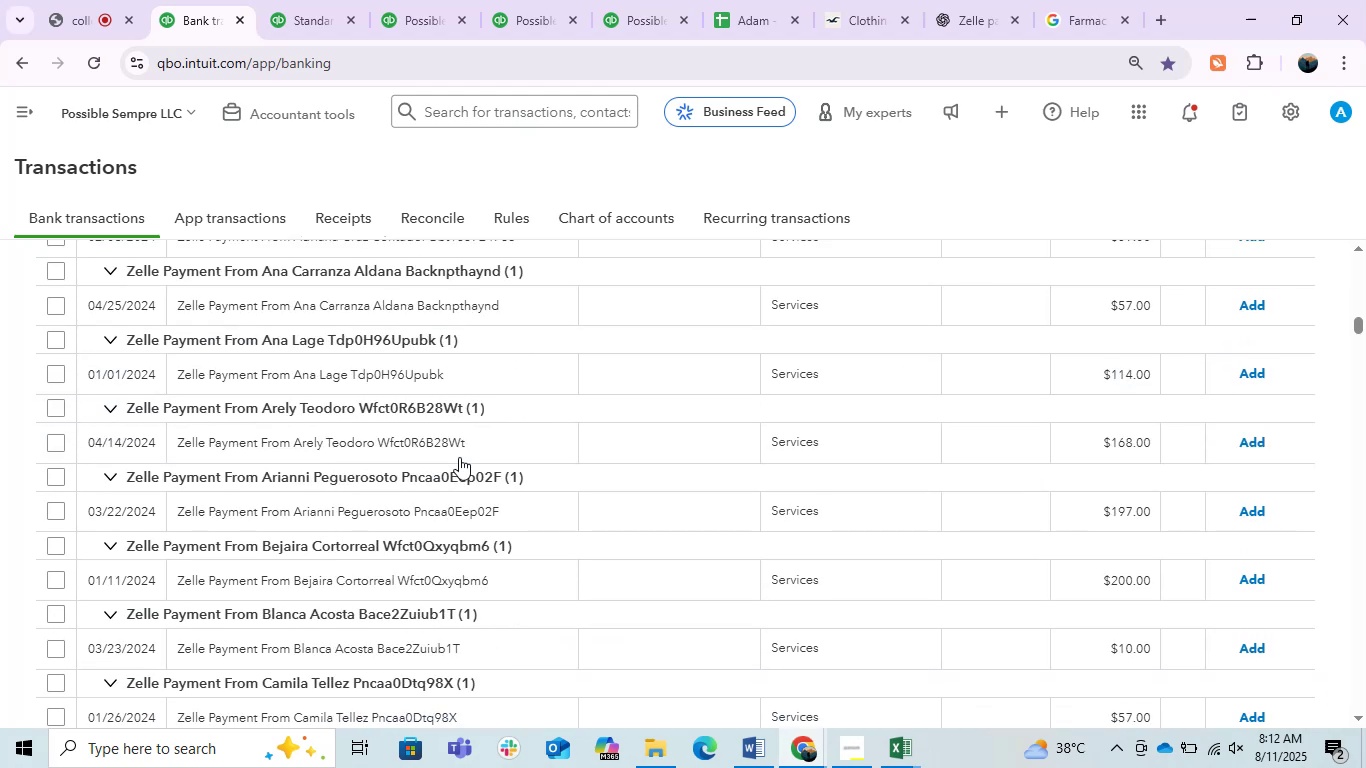 
scroll: coordinate [459, 448], scroll_direction: up, amount: 10.0
 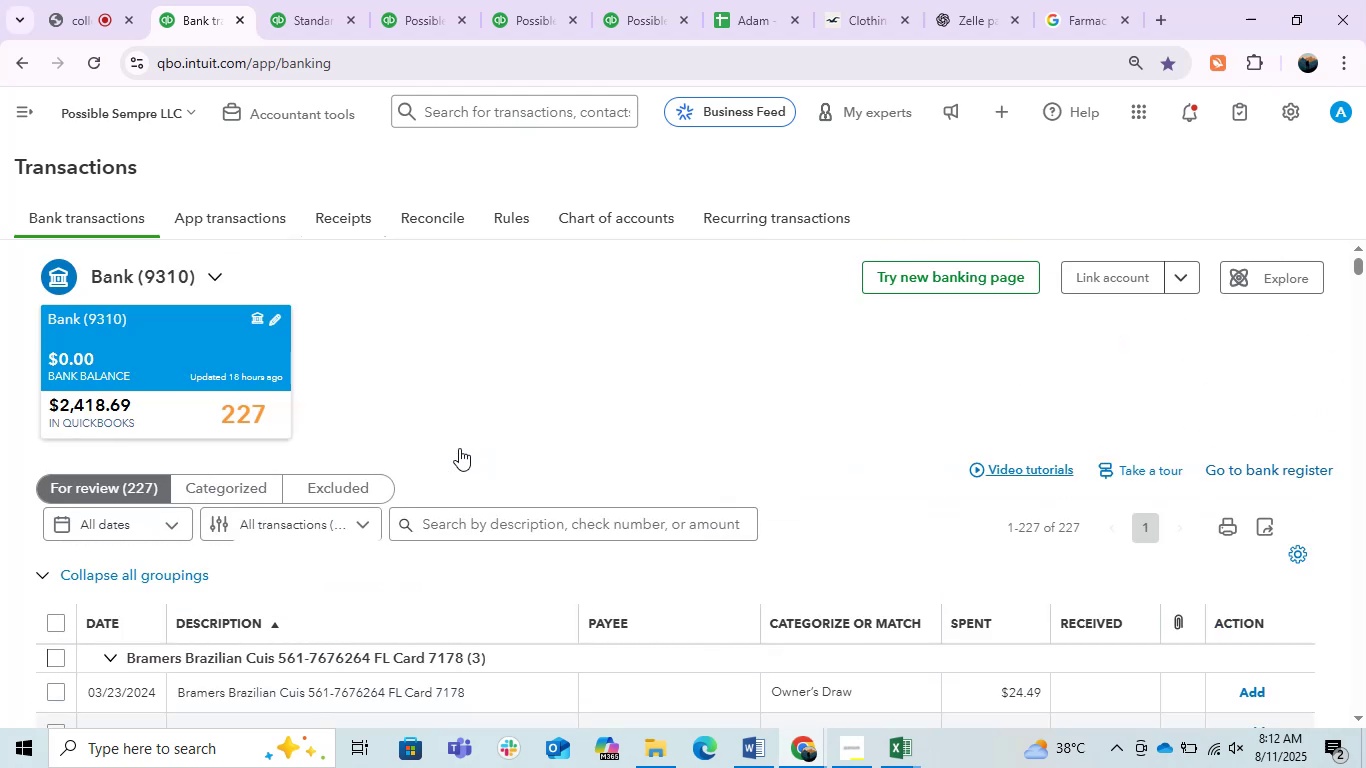 
scroll: coordinate [459, 448], scroll_direction: down, amount: 1.0
 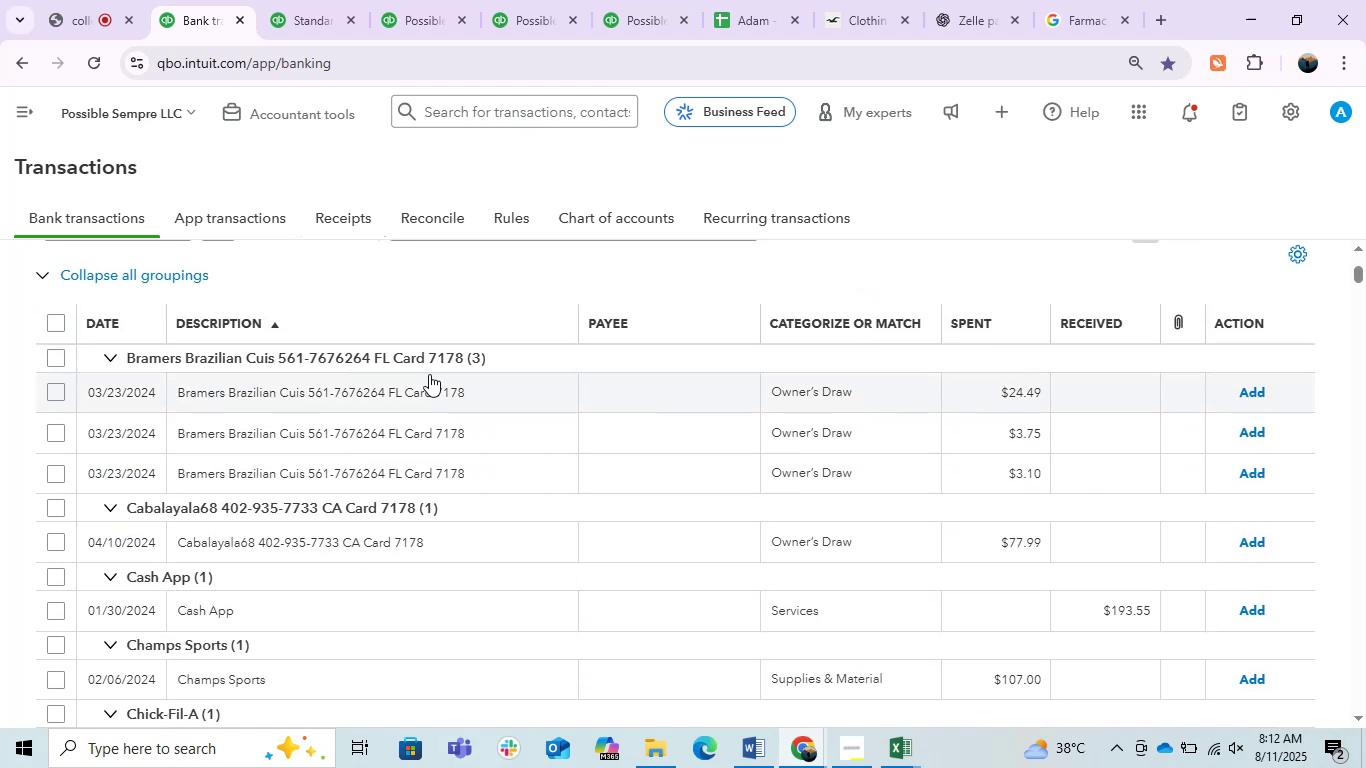 
left_click([415, 388])
 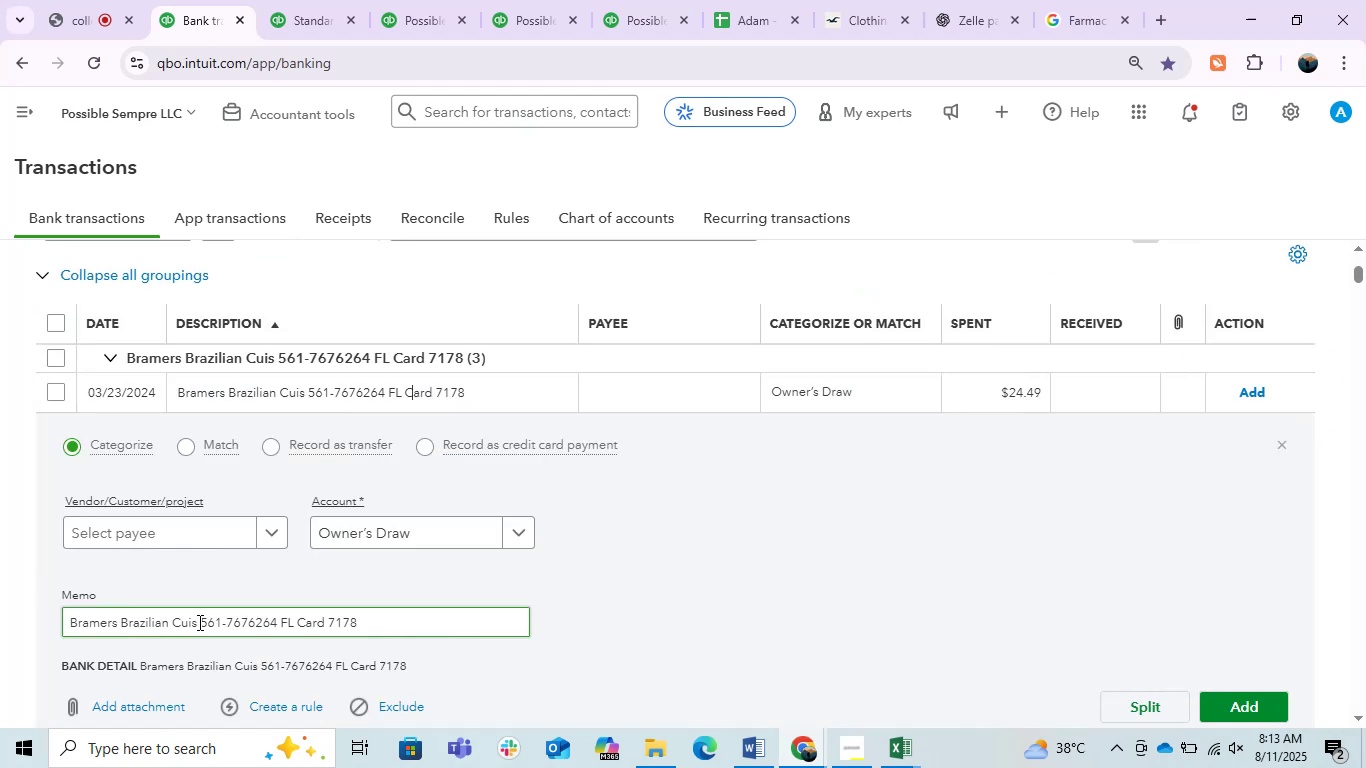 
key(Control+C)
 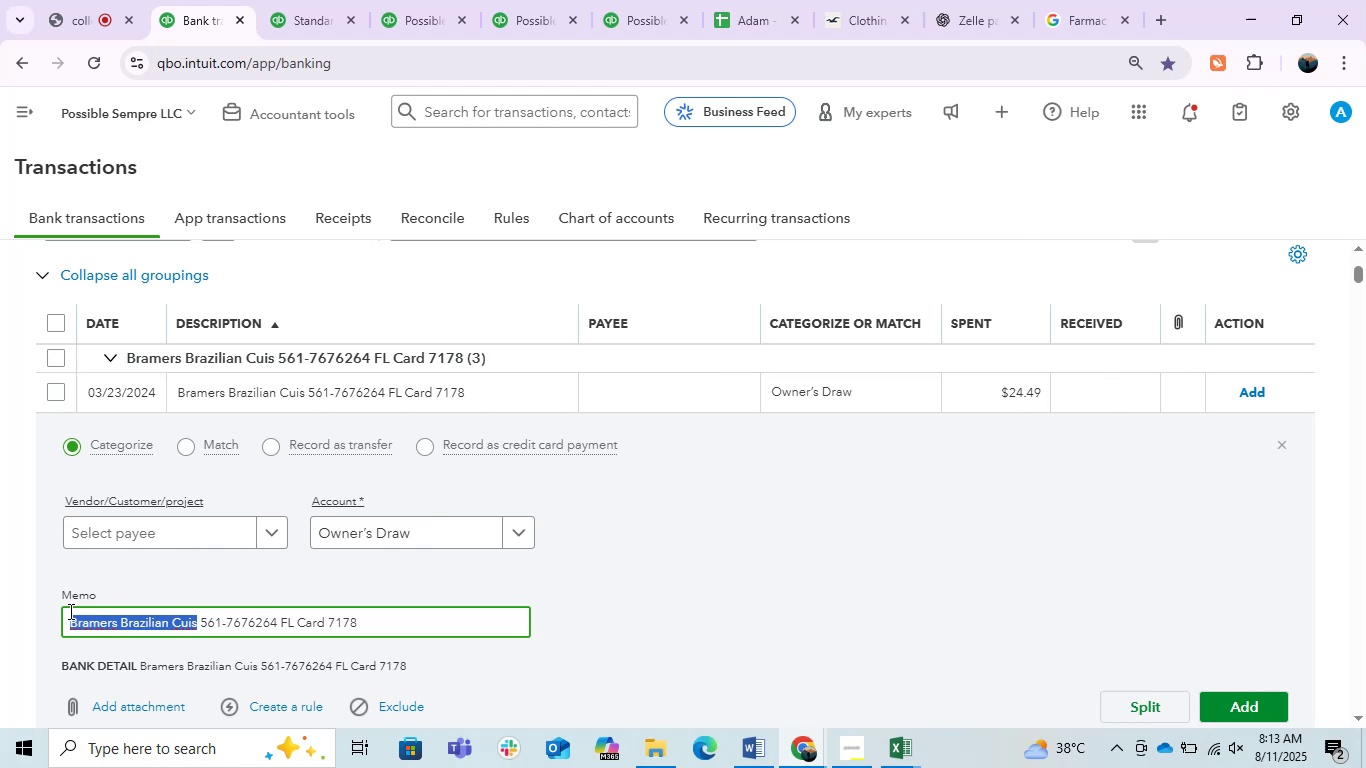 
key(Control+C)
 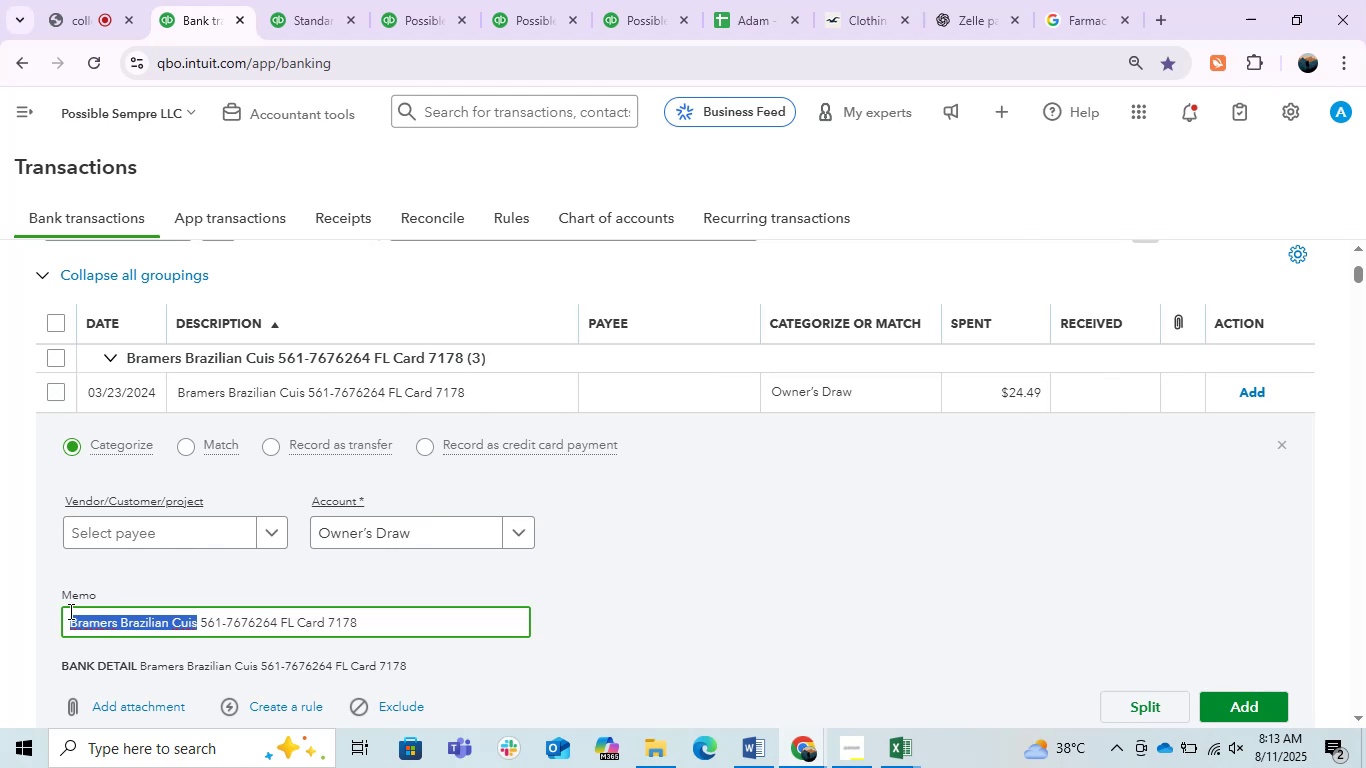 
key(Control+C)
 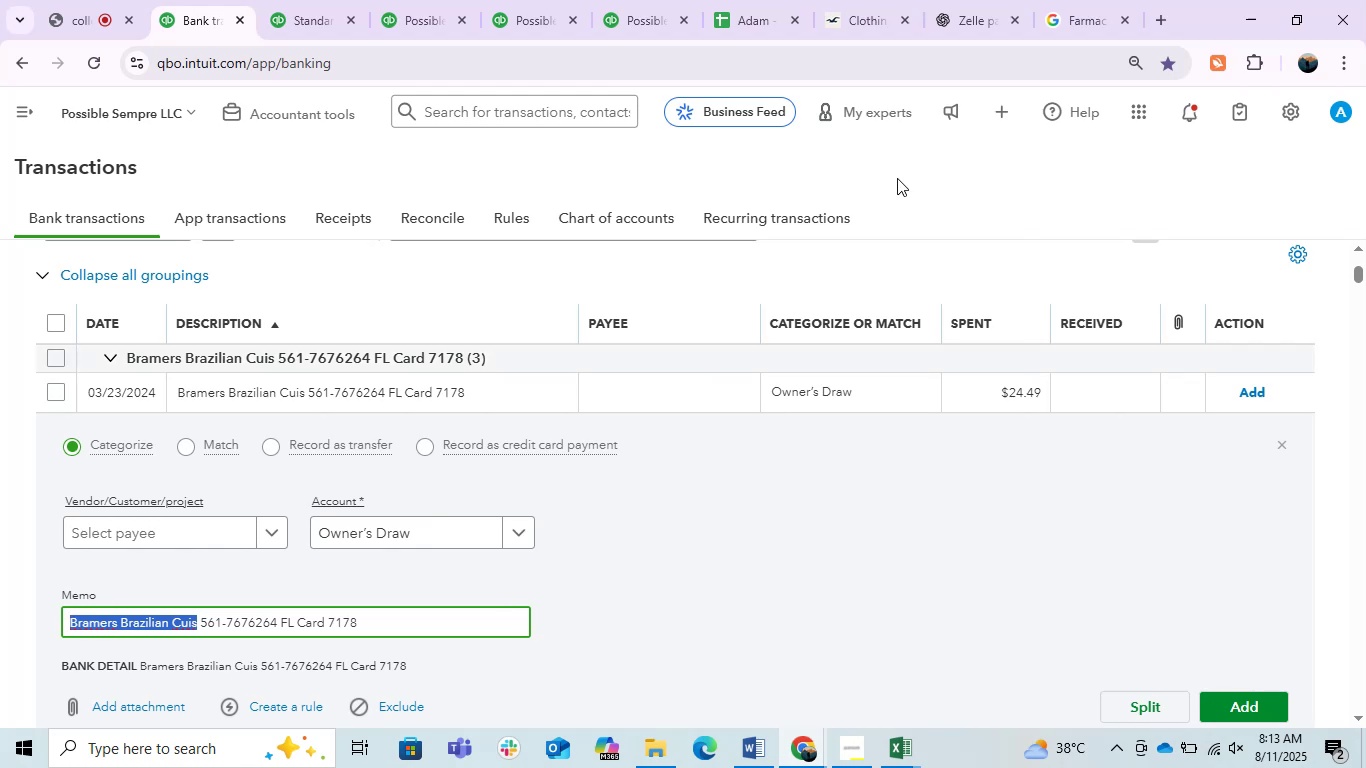 
key(Control+C)
 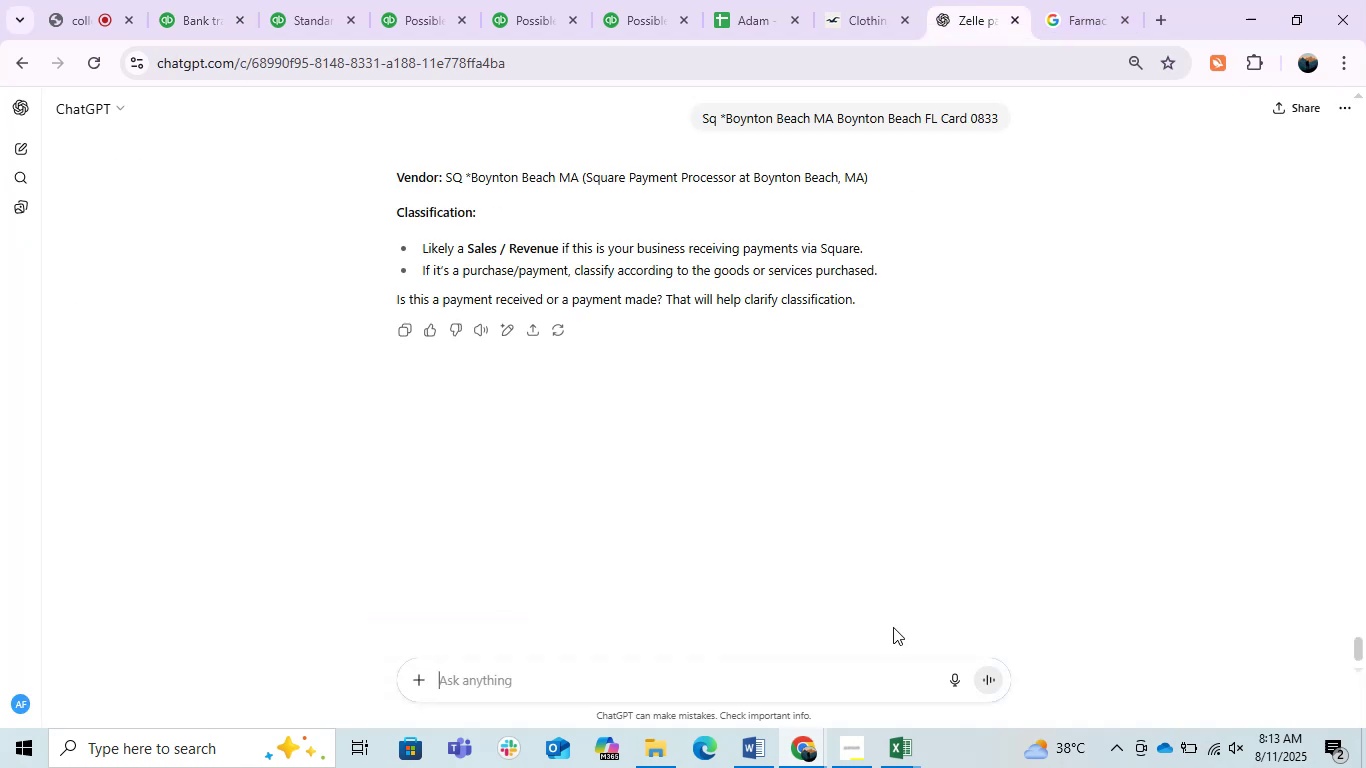 
key(Control+ControlLeft)
 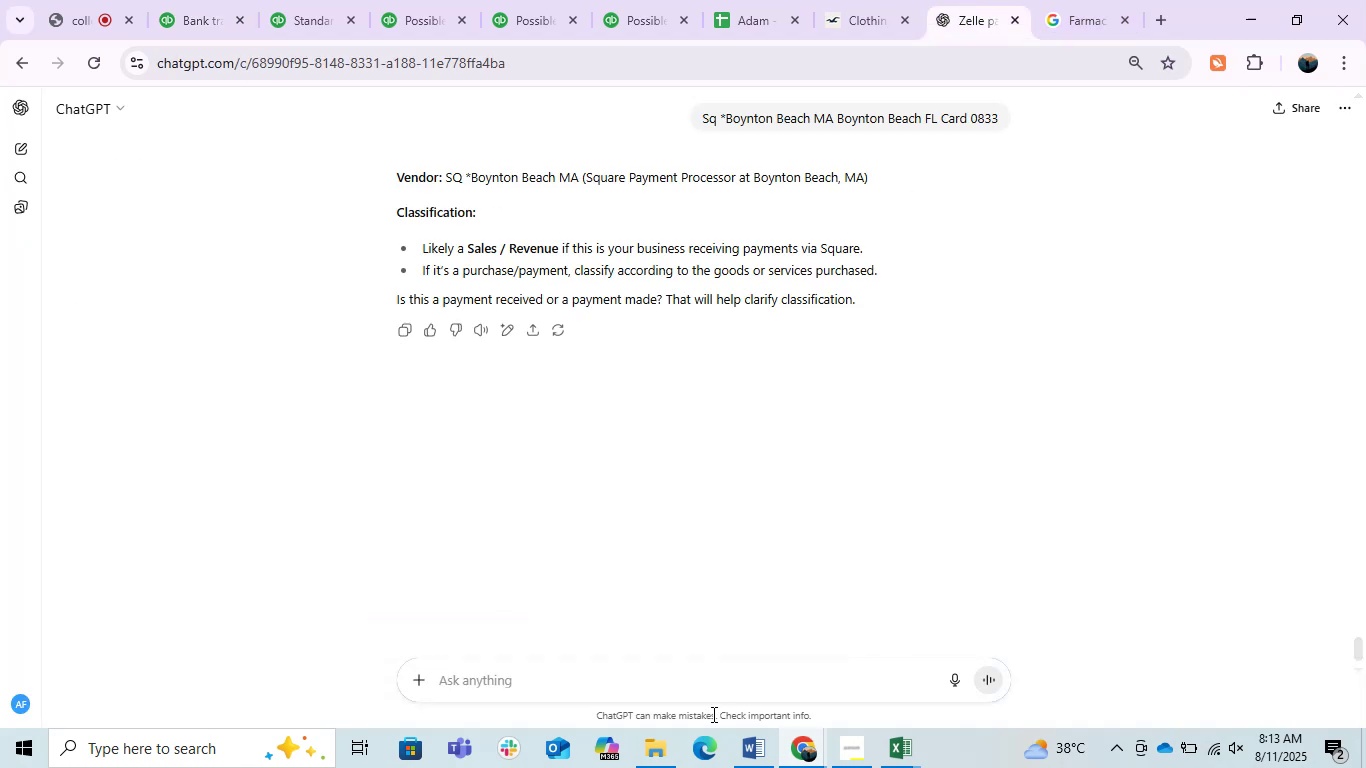 
key(Control+V)
 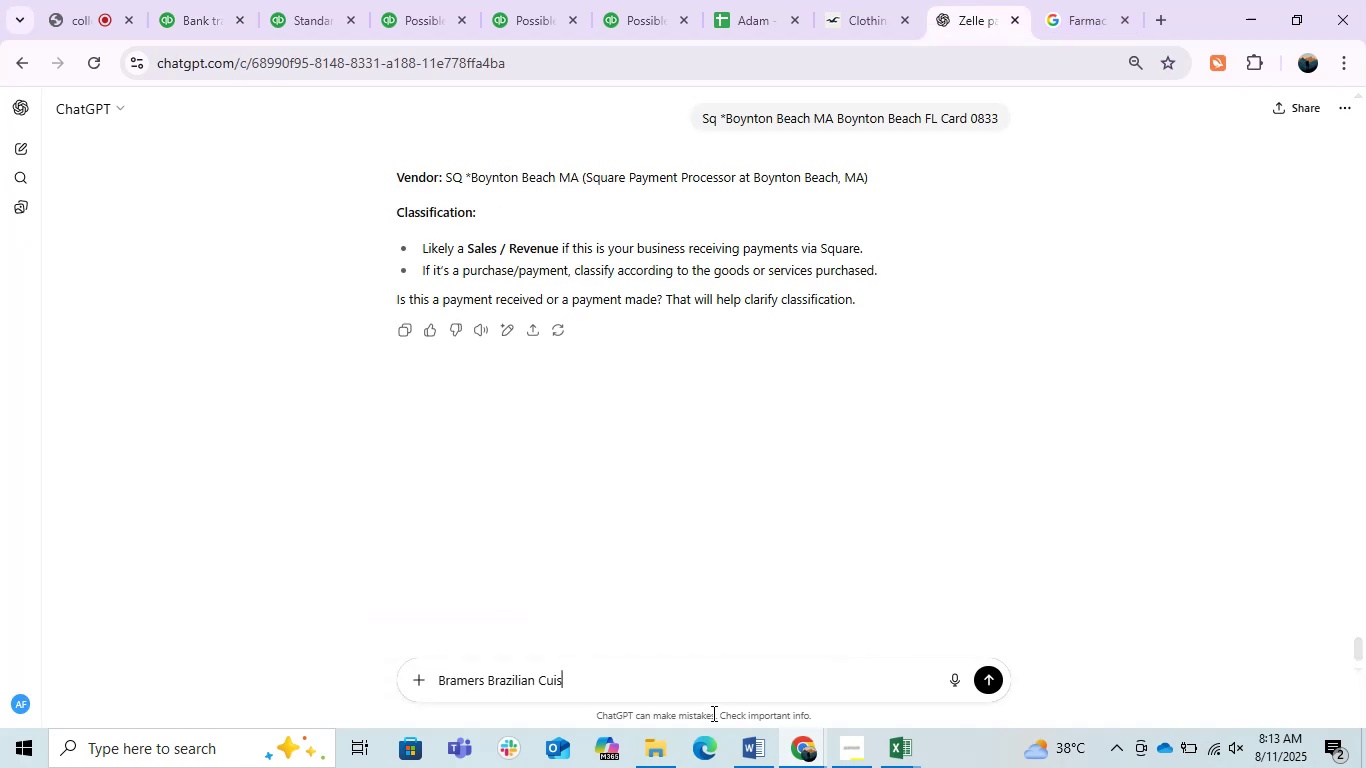 
key(Enter)
 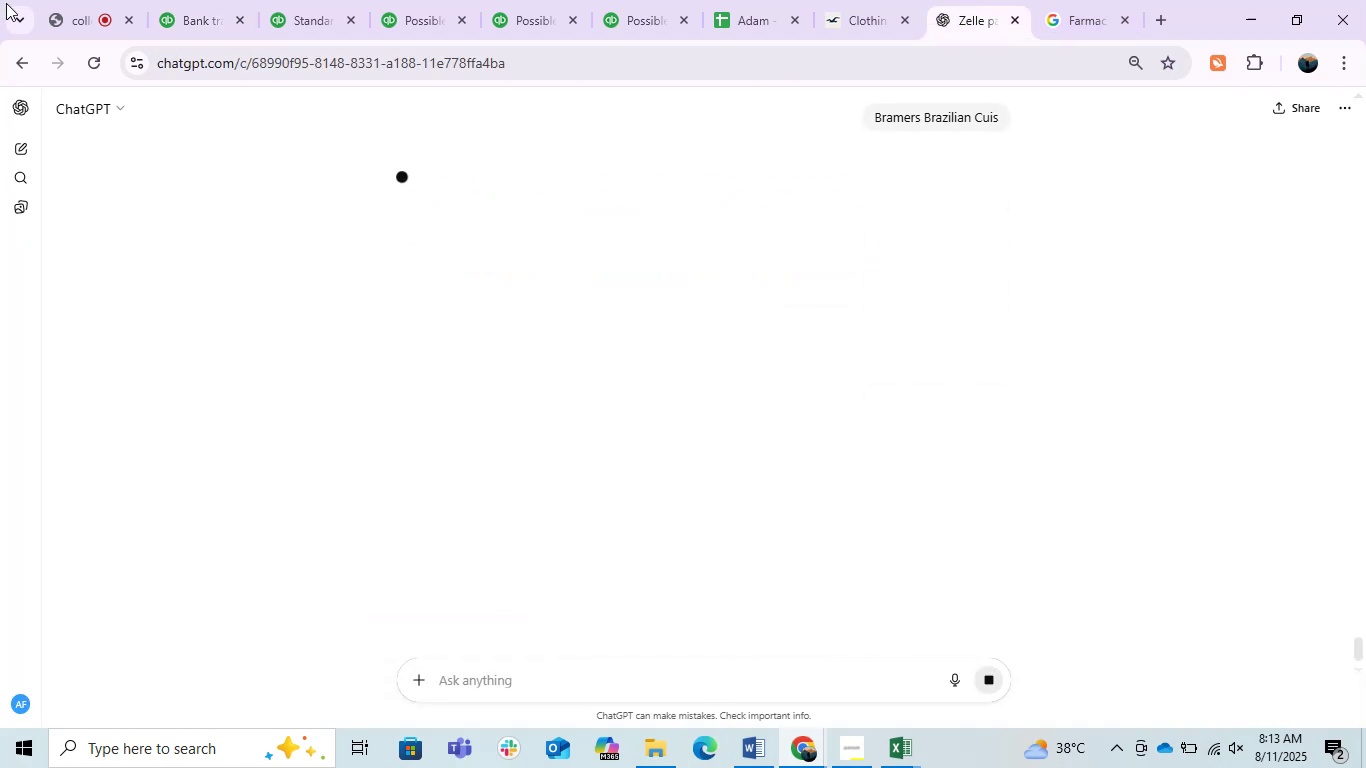 
wait(7.78)
 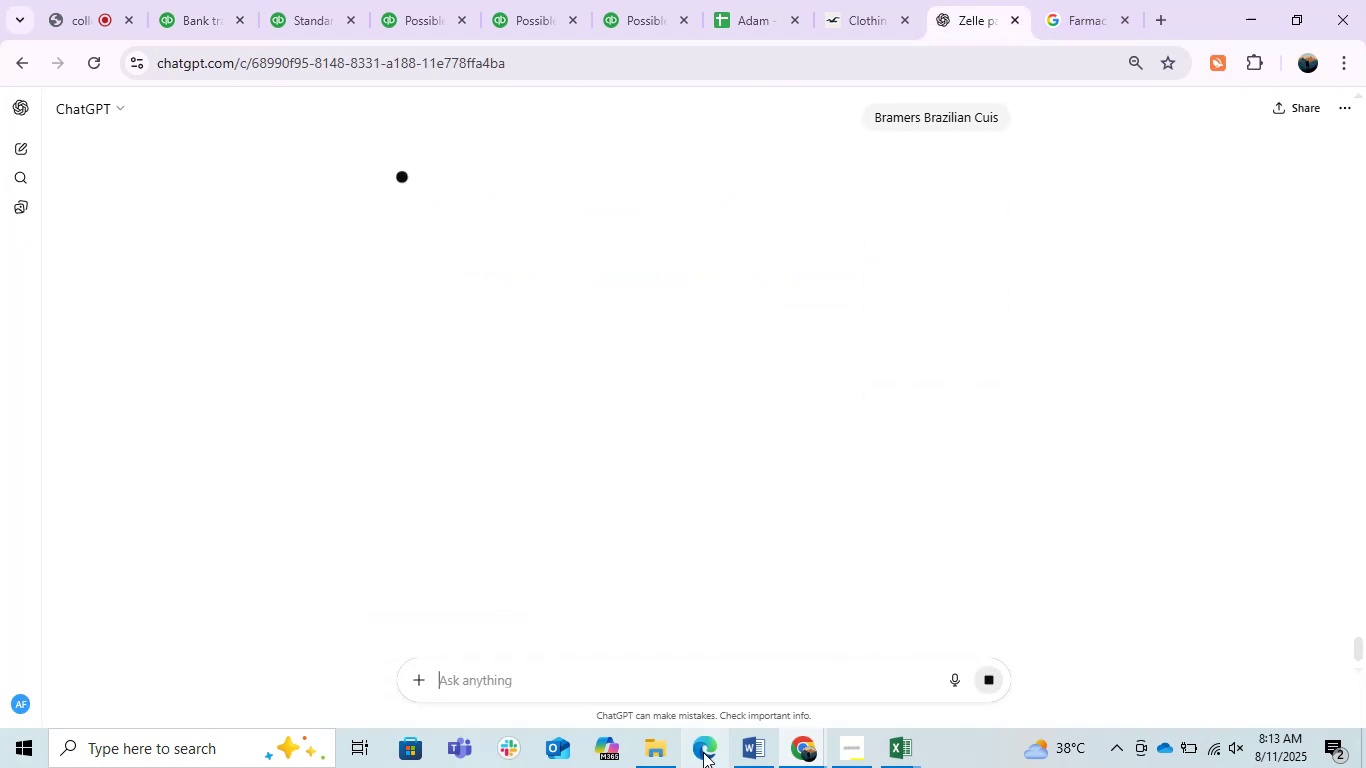 
left_click([1067, 5])
 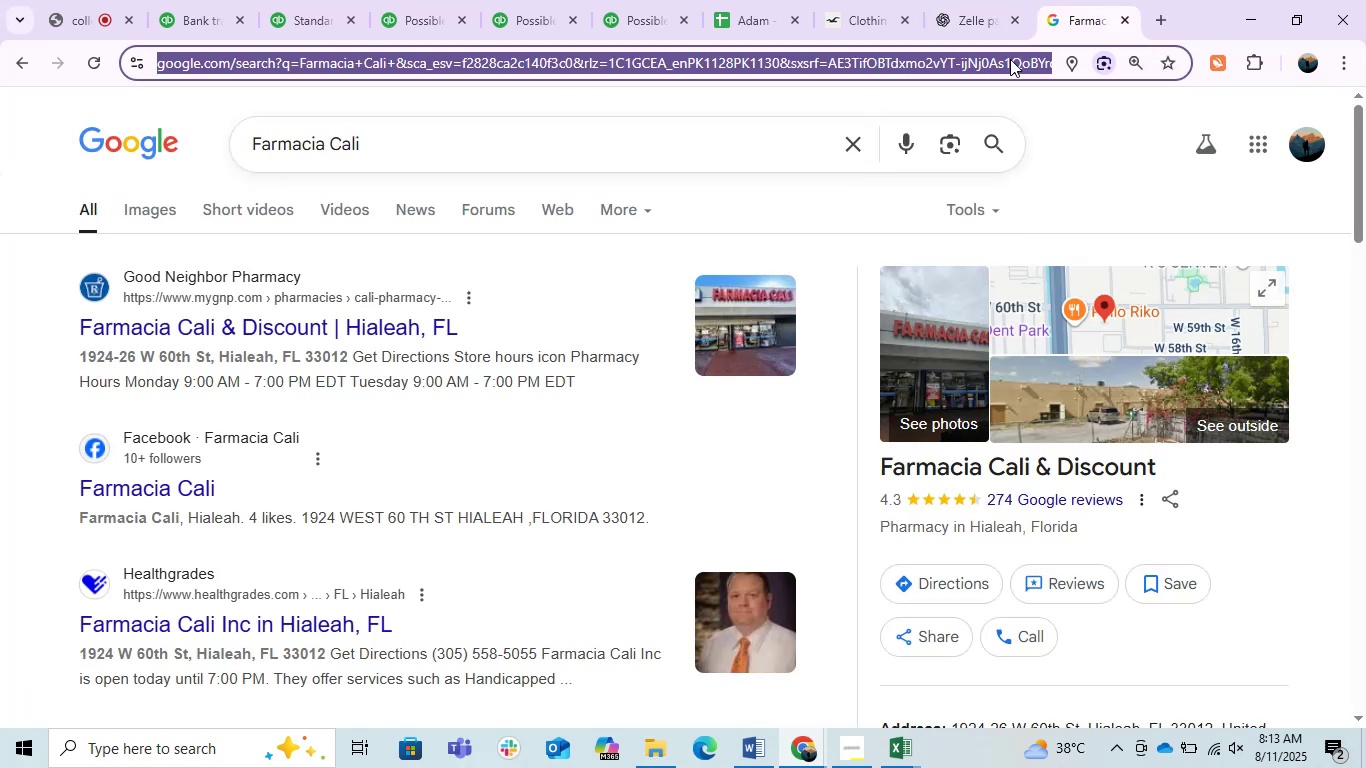 
key(Control+V)
 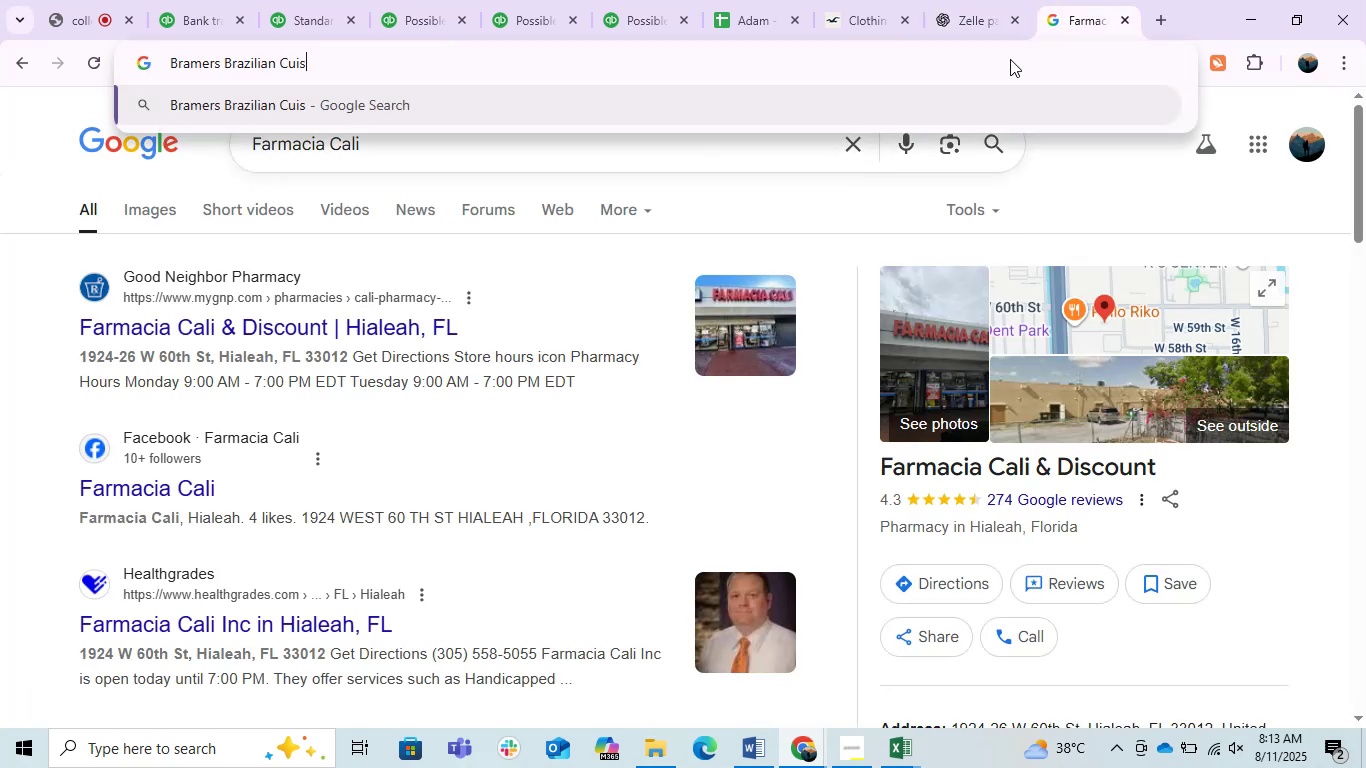 
key(Enter)
 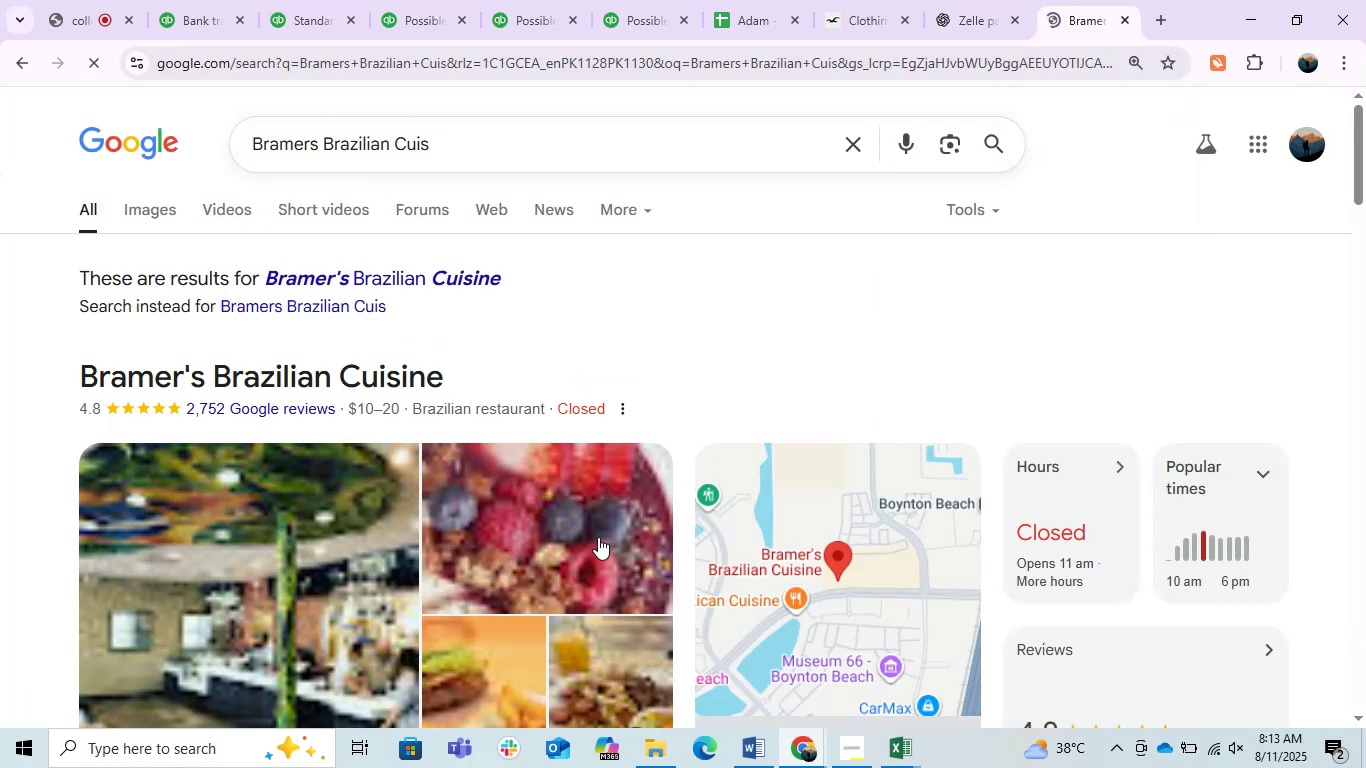 
scroll: coordinate [512, 294], scroll_direction: down, amount: 2.0
 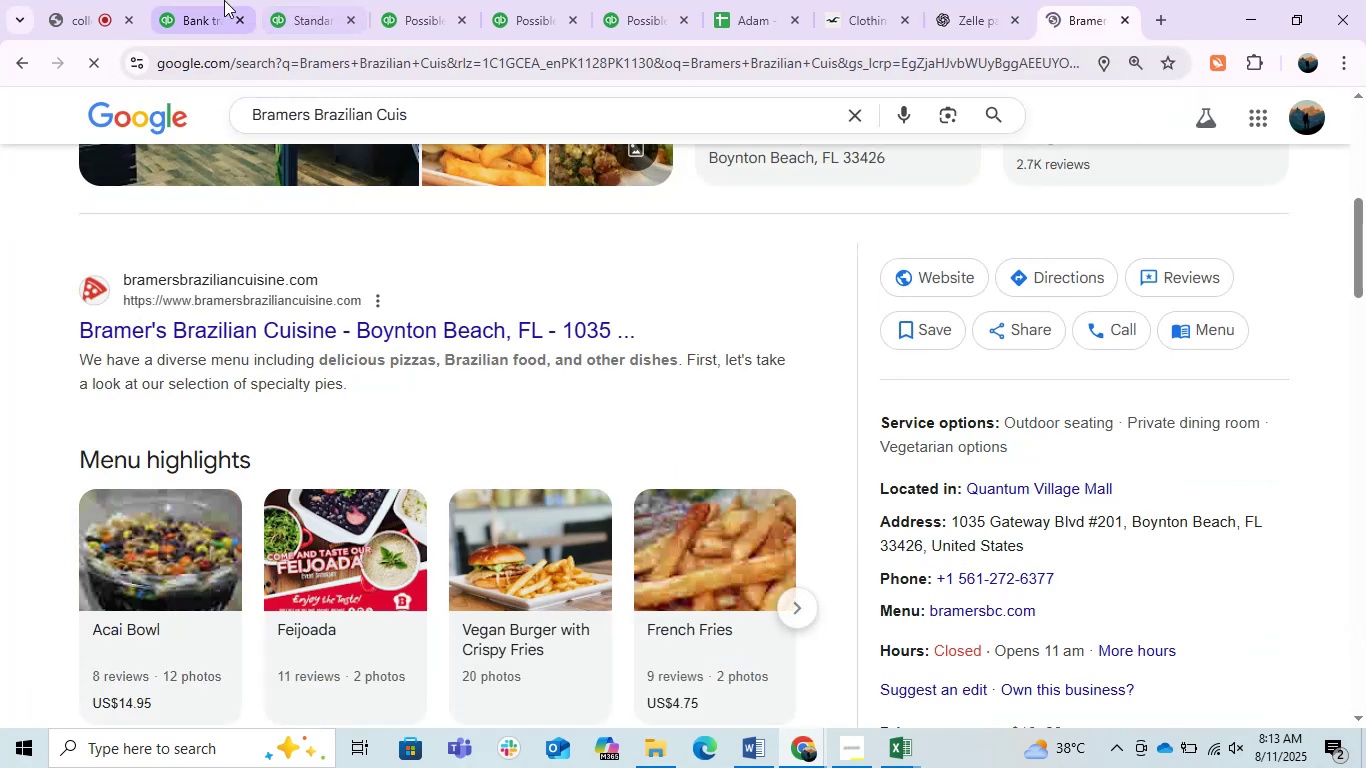 
left_click([211, 0])
 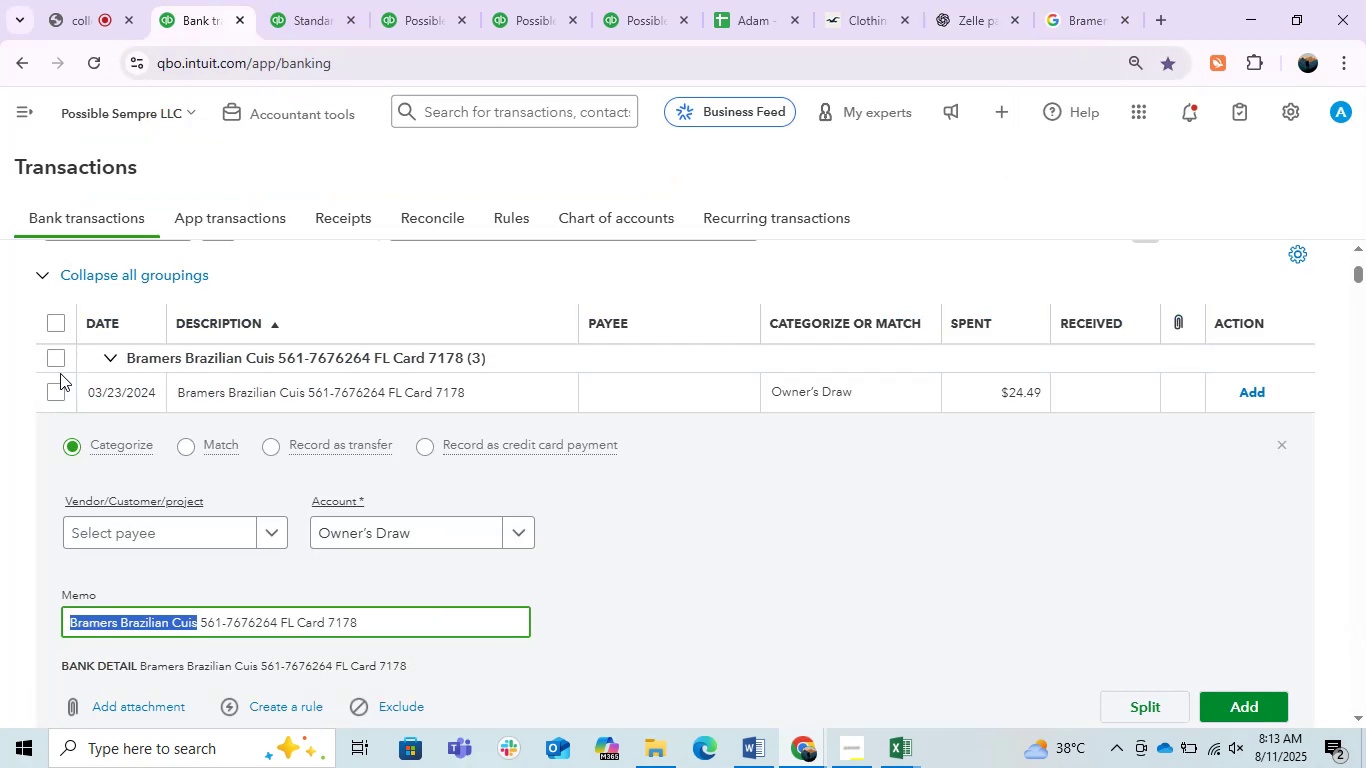 
left_click([143, 522])
 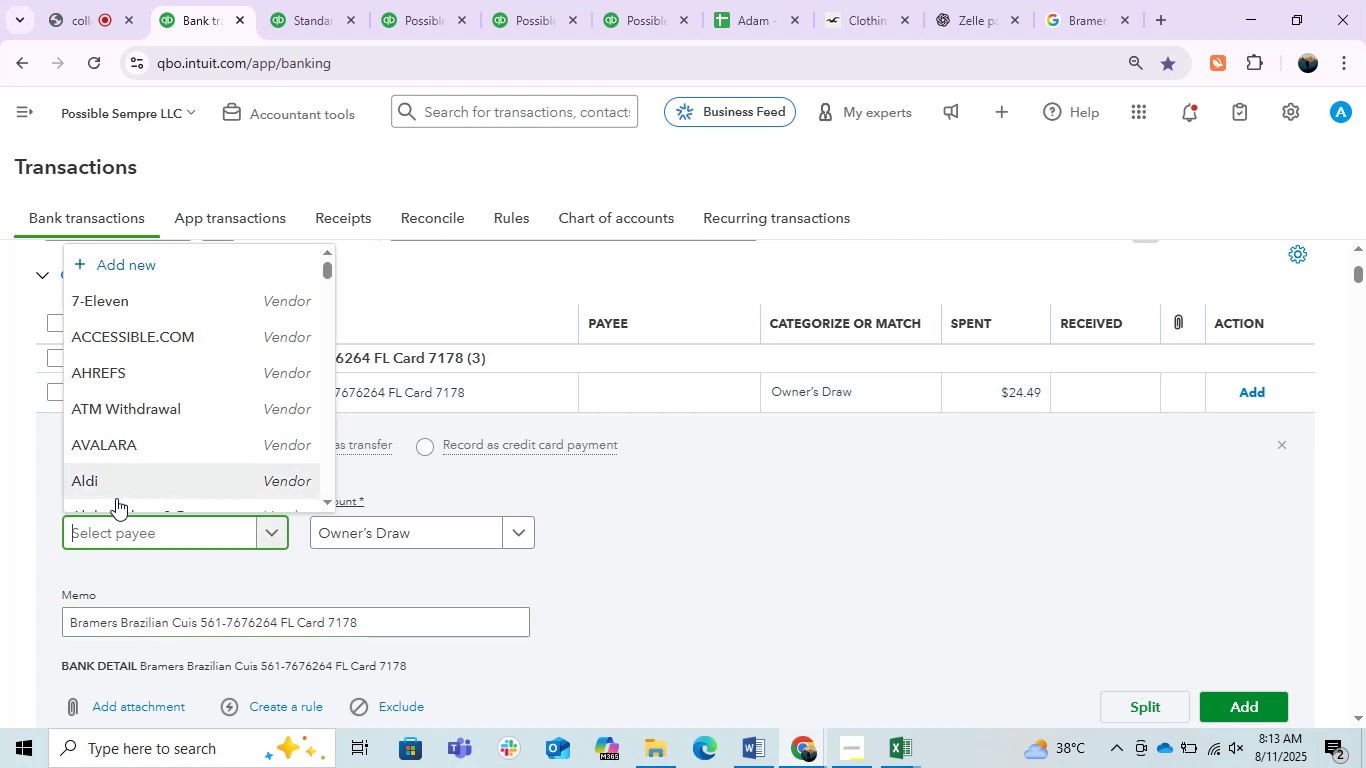 
key(Control+V)
 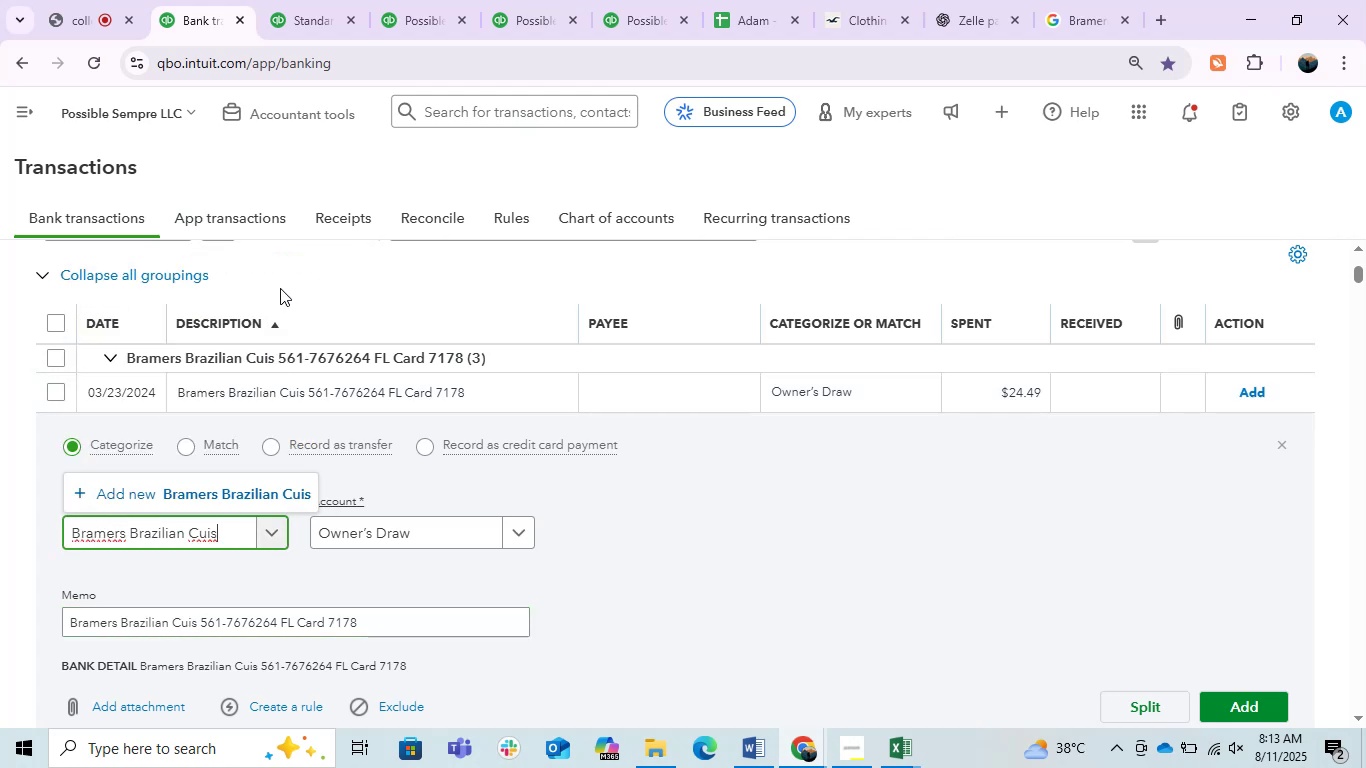 
left_click([193, 492])
 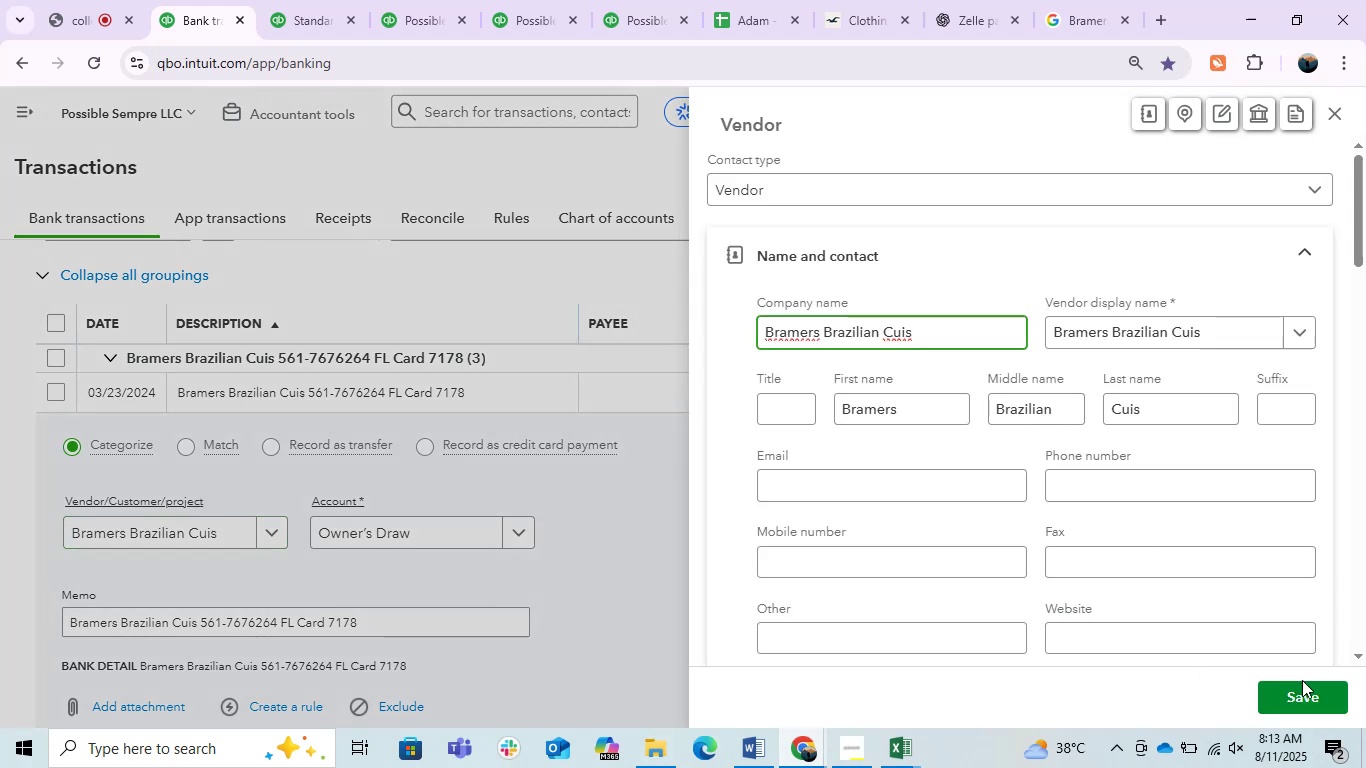 
wait(15.78)
 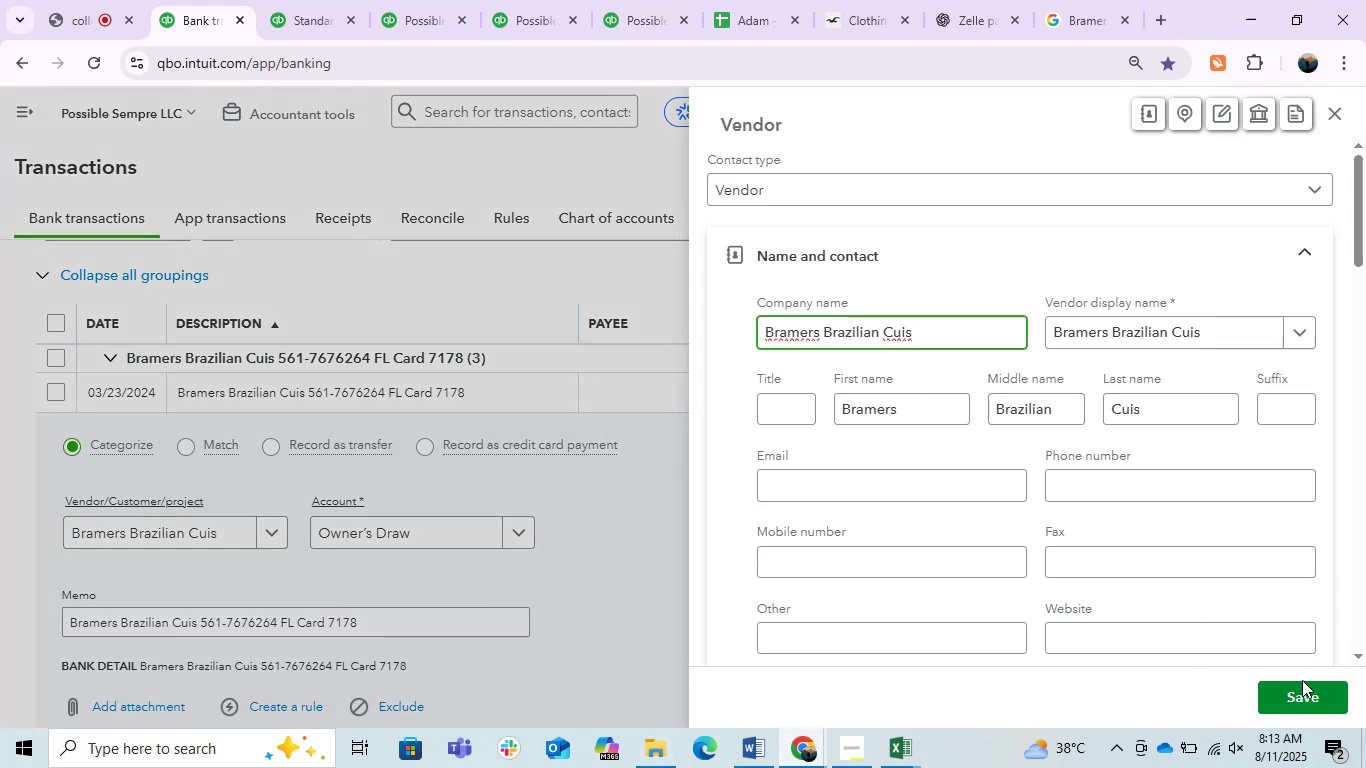 
left_click([427, 514])
 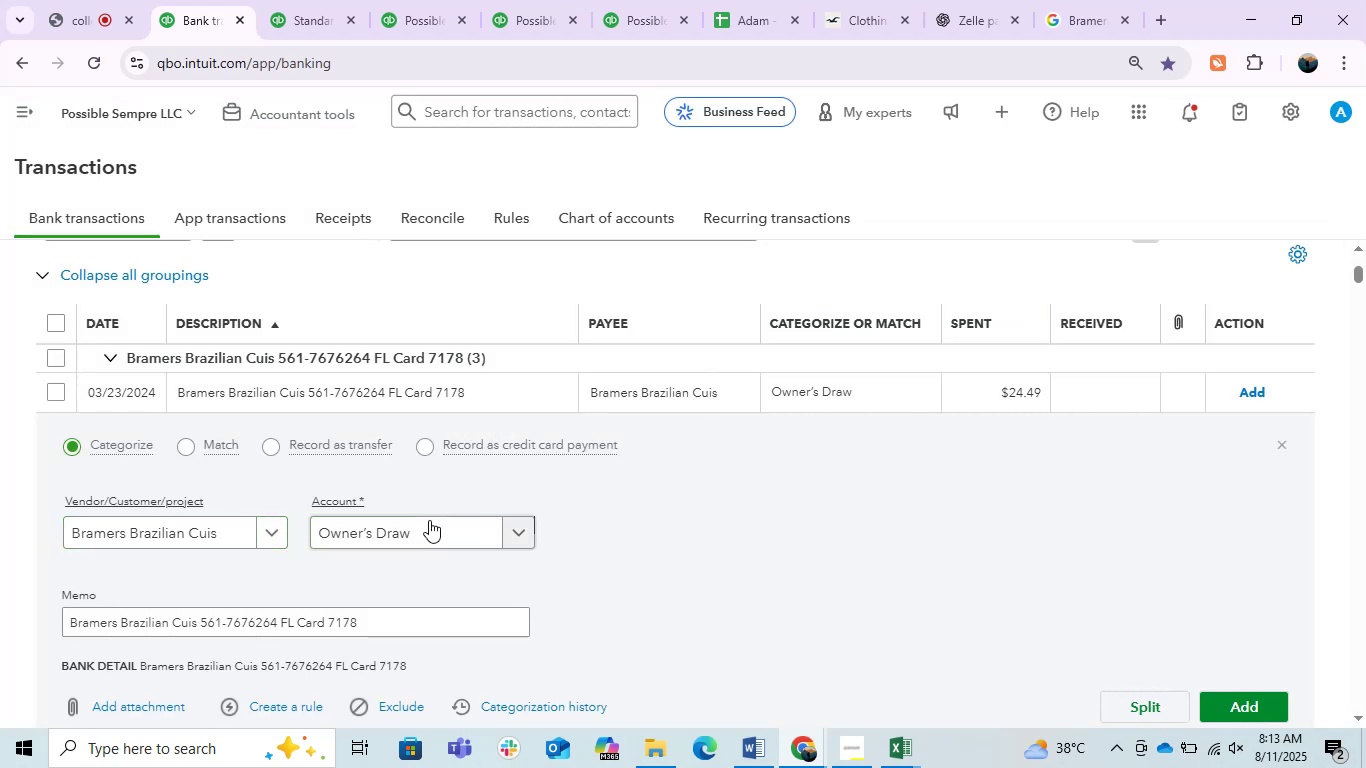 
left_click([429, 521])
 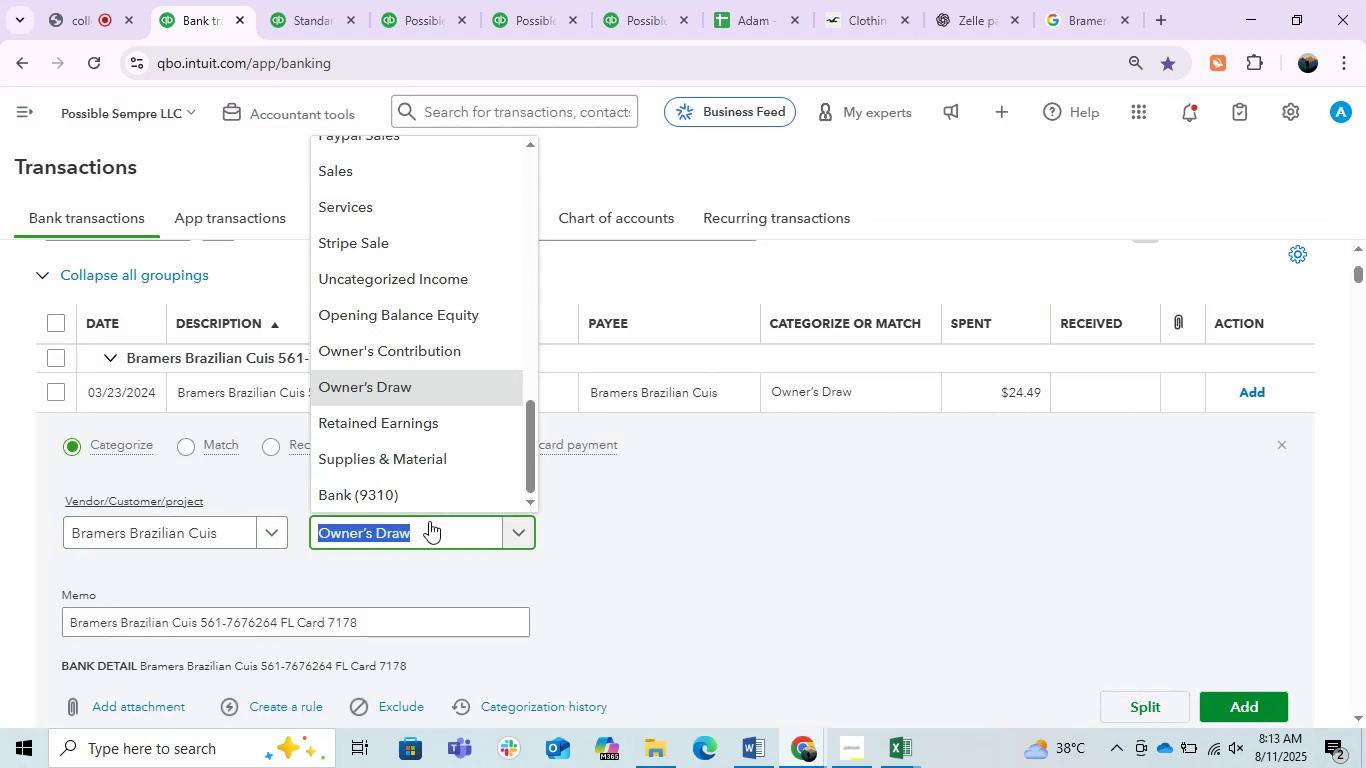 
type(melas)
key(Backspace)
key(Backspace)
key(Backspace)
type(als)
 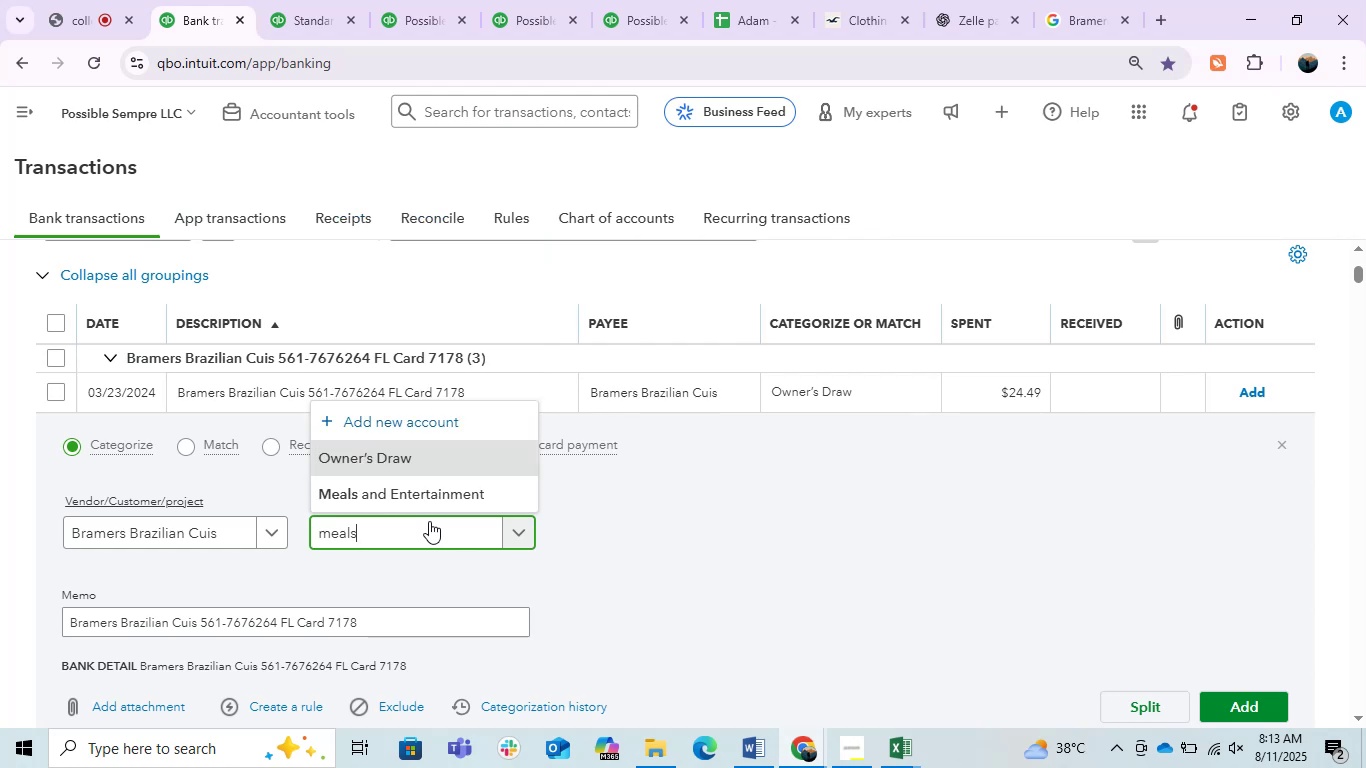 
left_click([427, 494])
 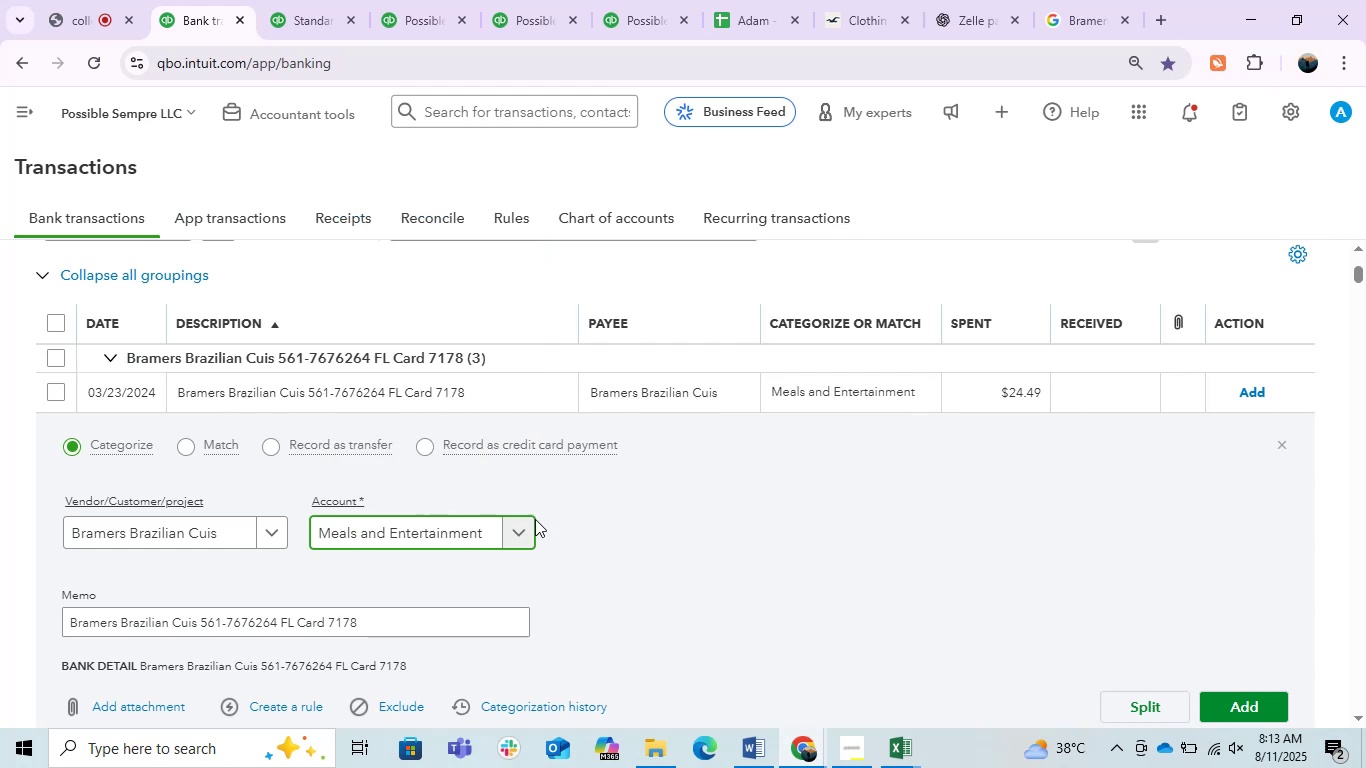 
left_click([1220, 695])
 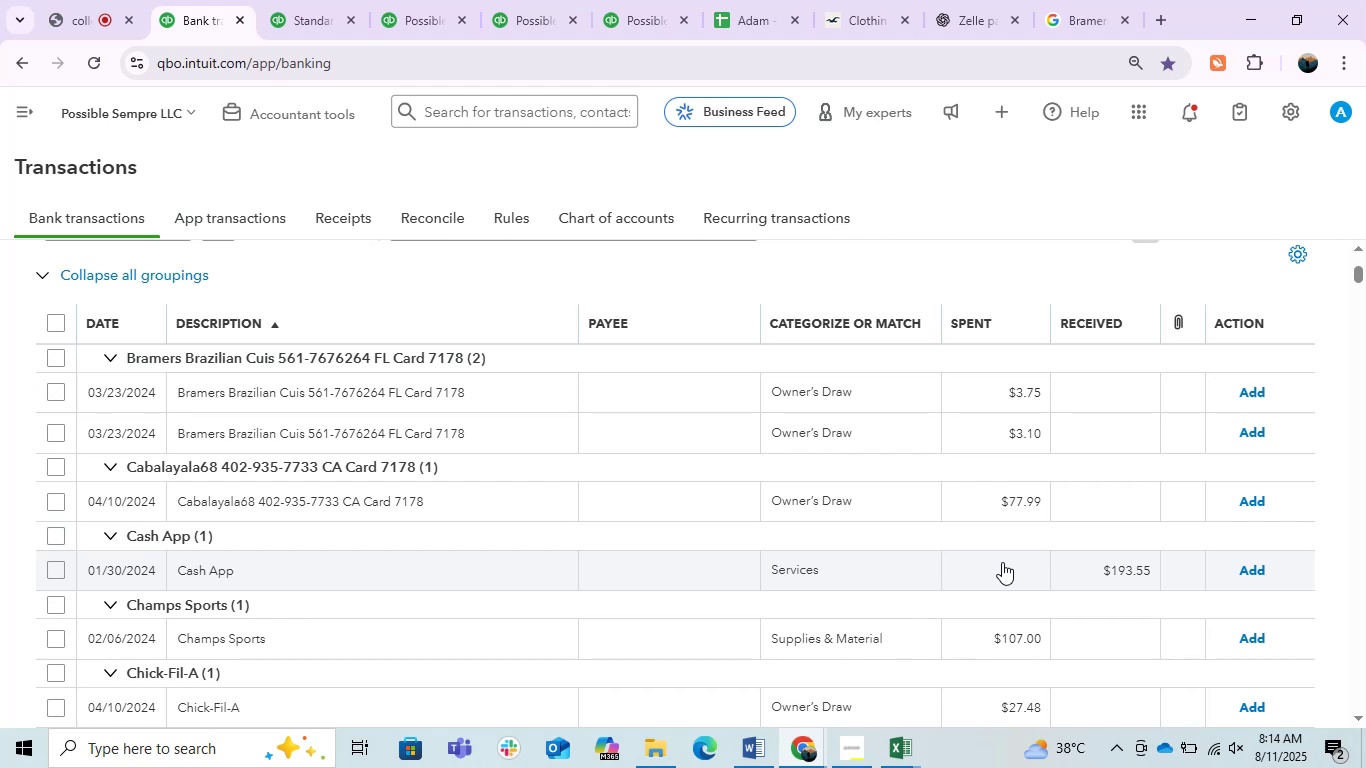 
wait(21.2)
 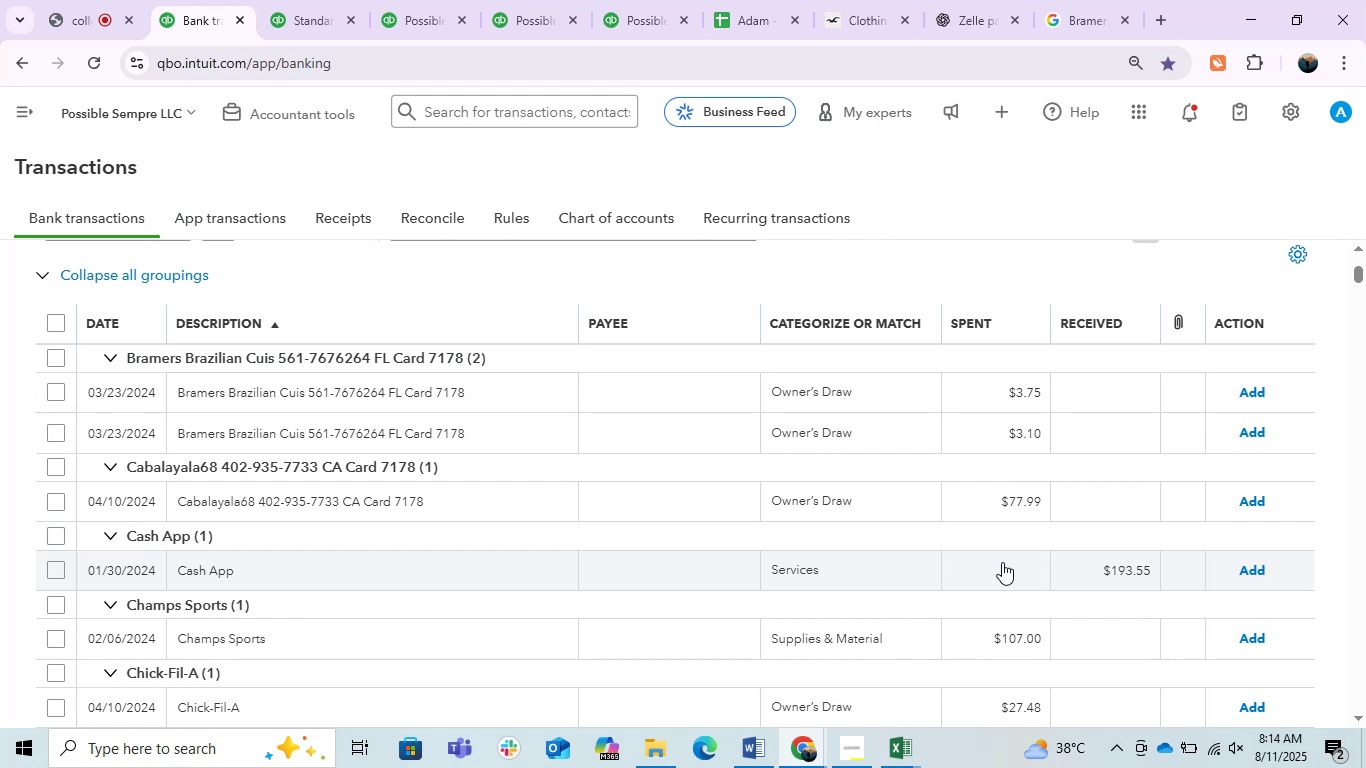 
left_click([508, 394])
 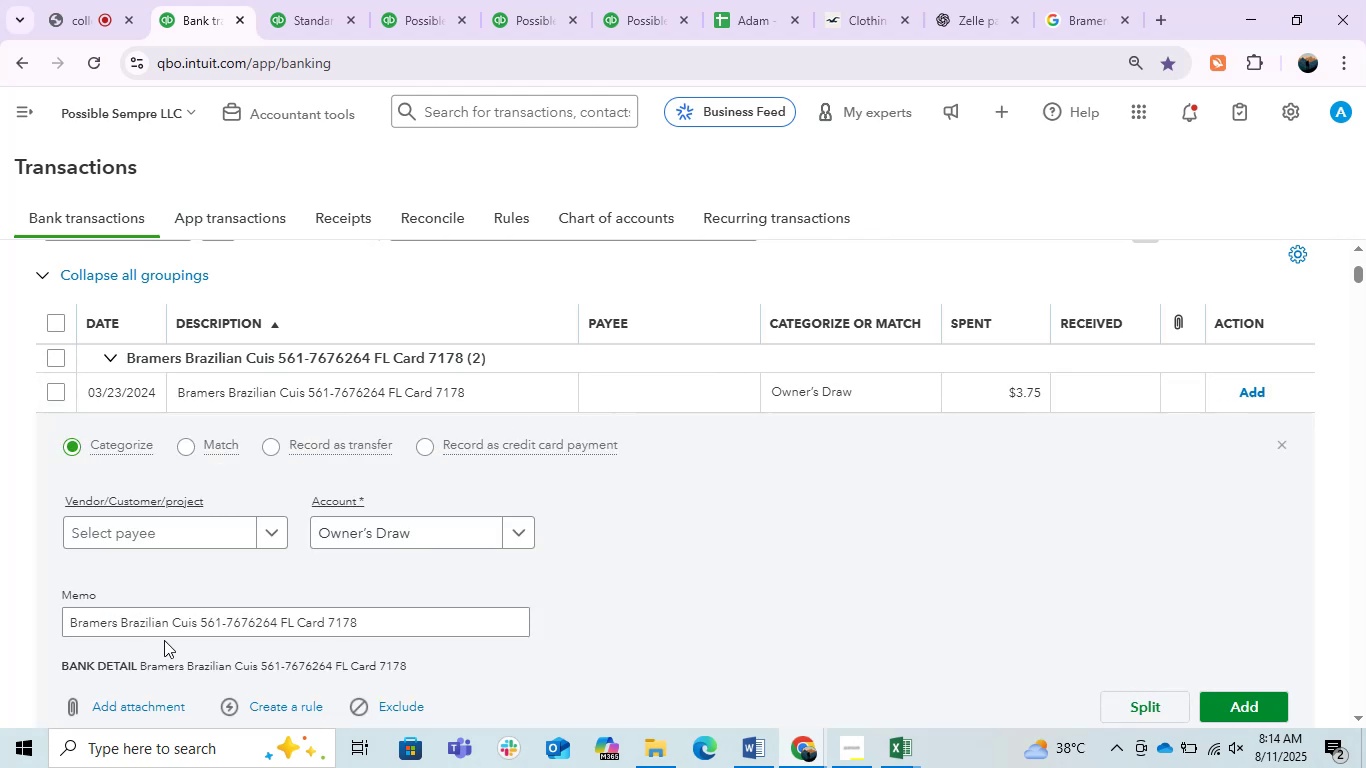 
double_click([187, 627])
 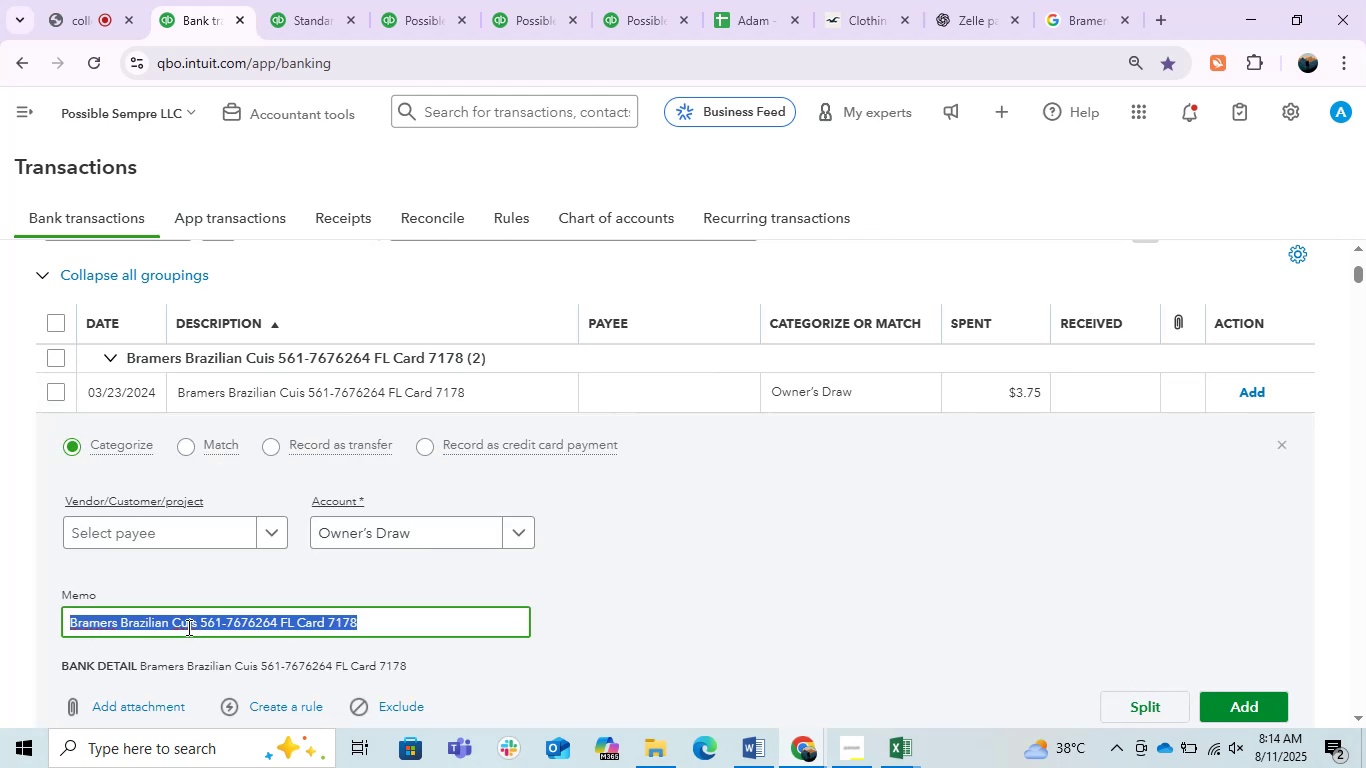 
triple_click([187, 627])
 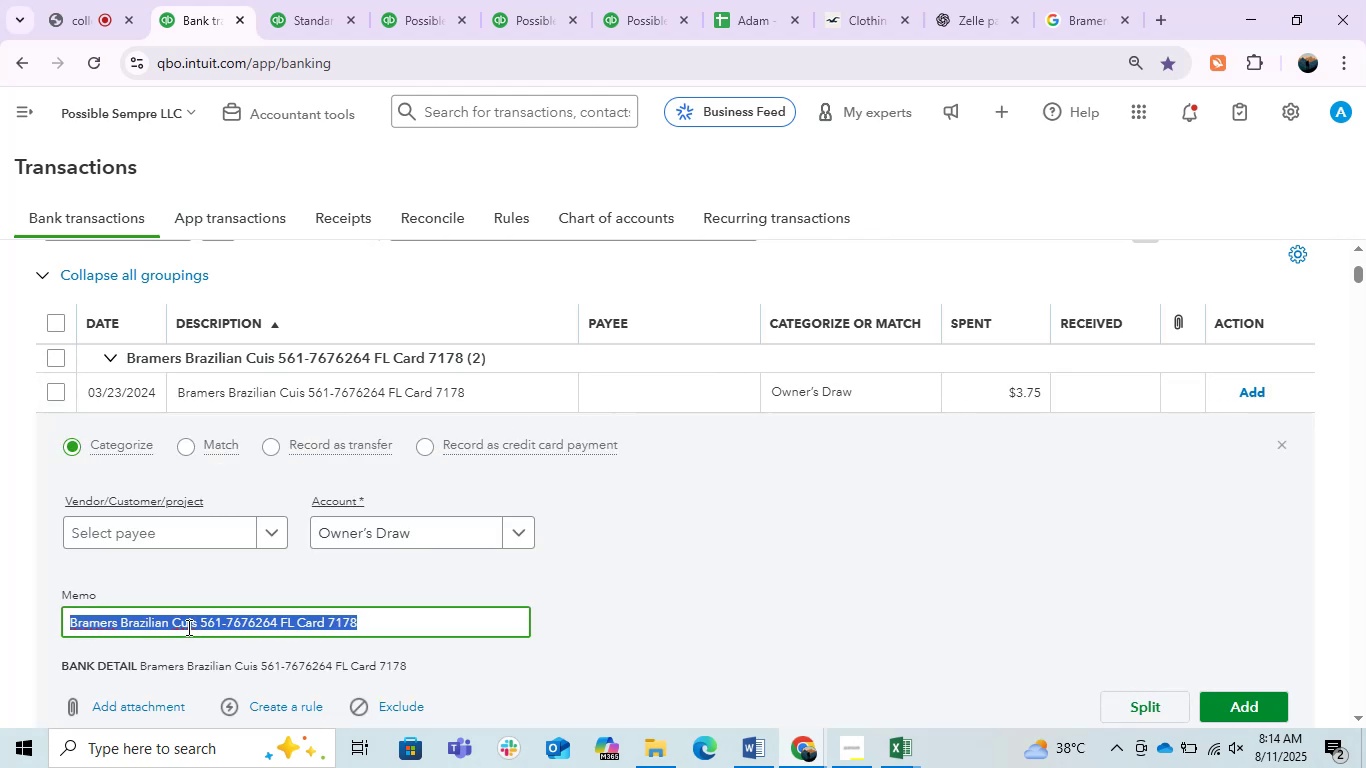 
key(Control+C)
 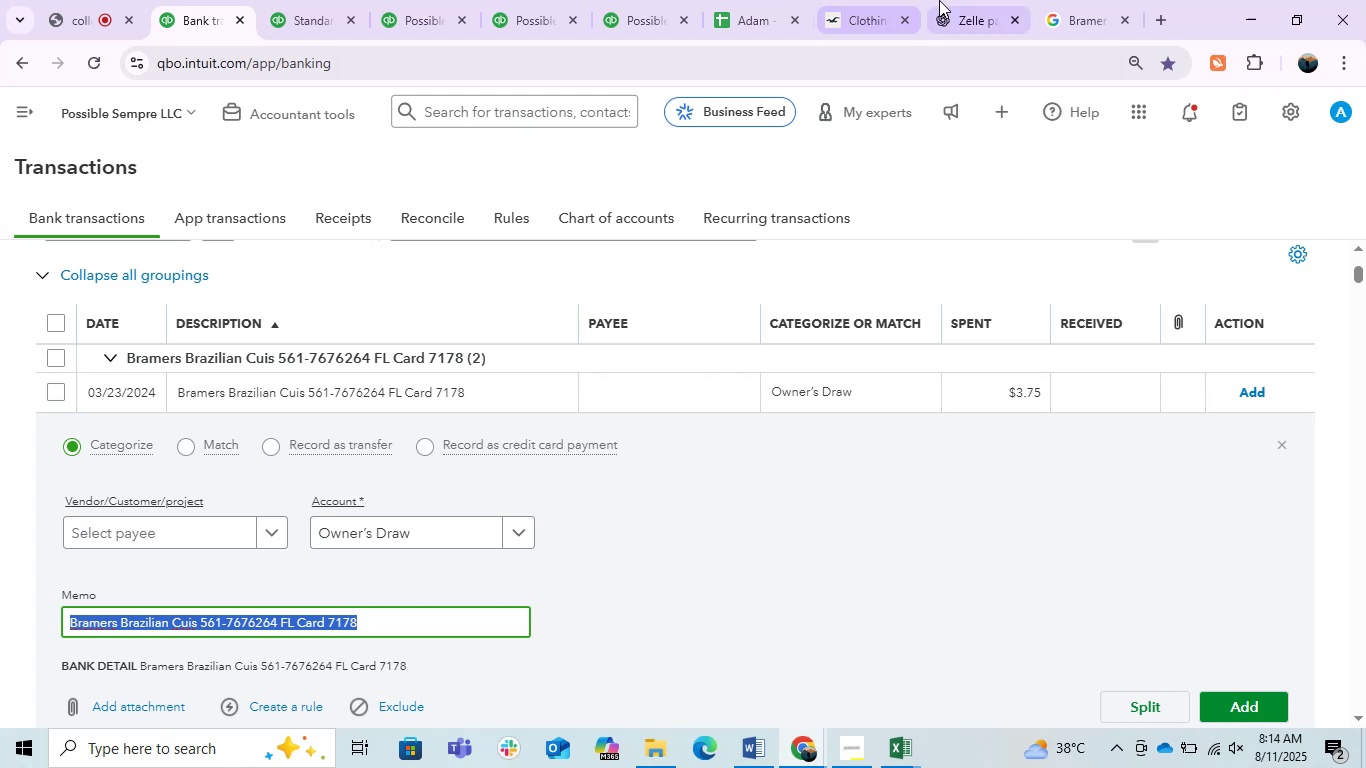 
left_click([945, 0])
 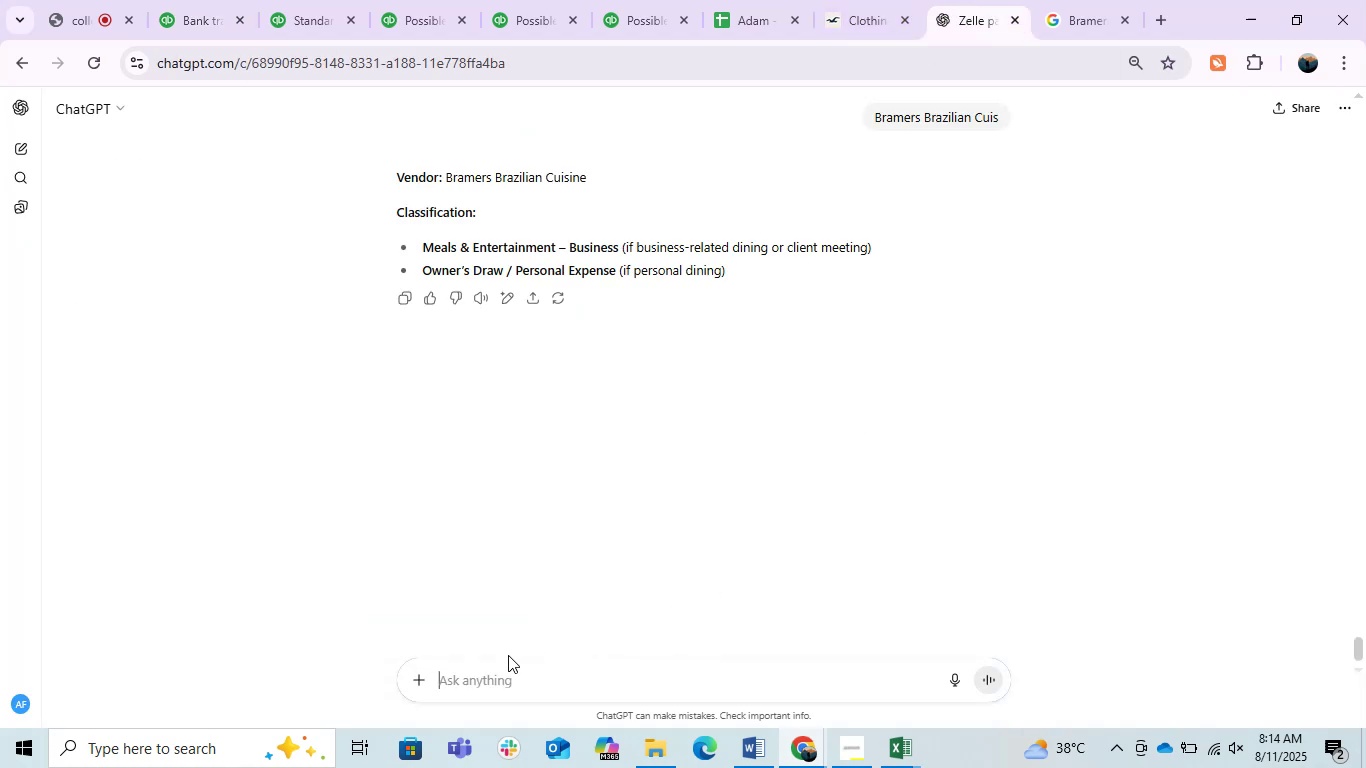 
left_click([491, 673])
 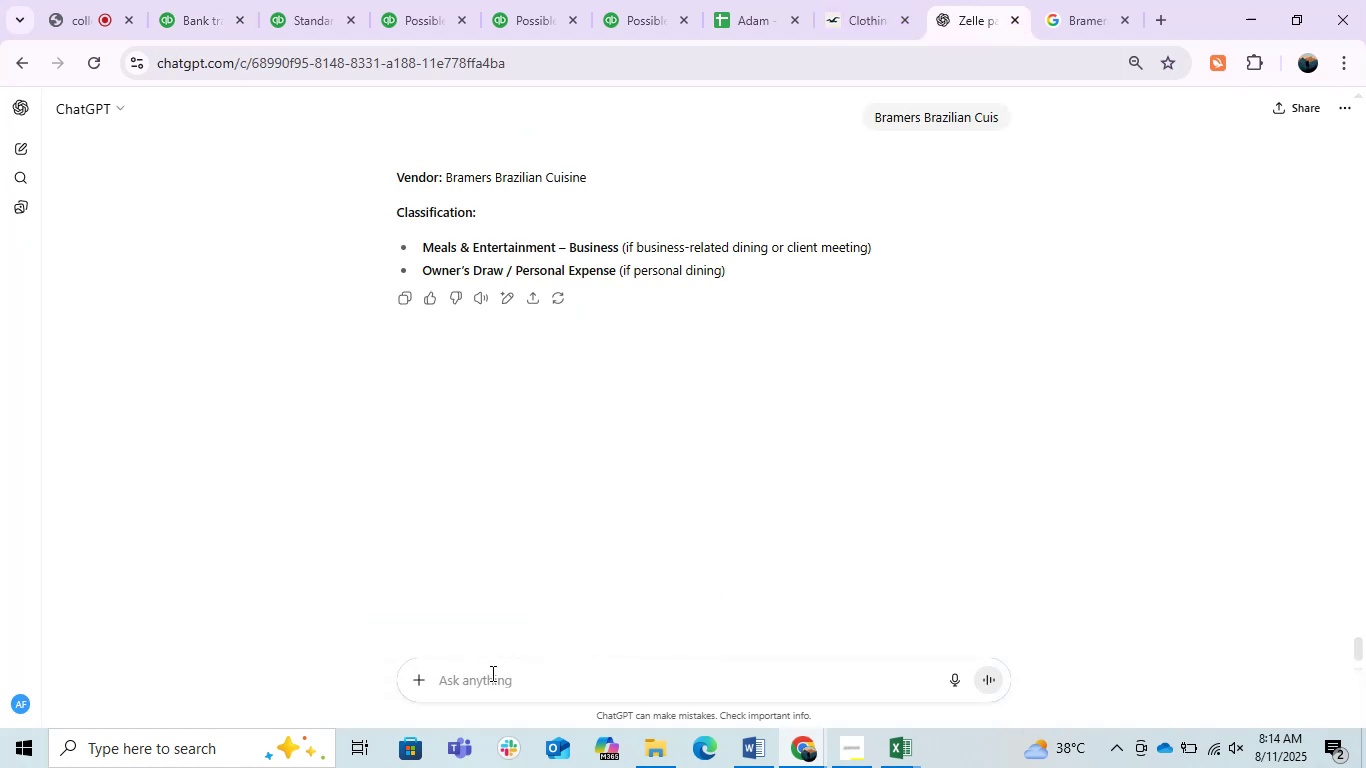 
key(Control+ControlLeft)
 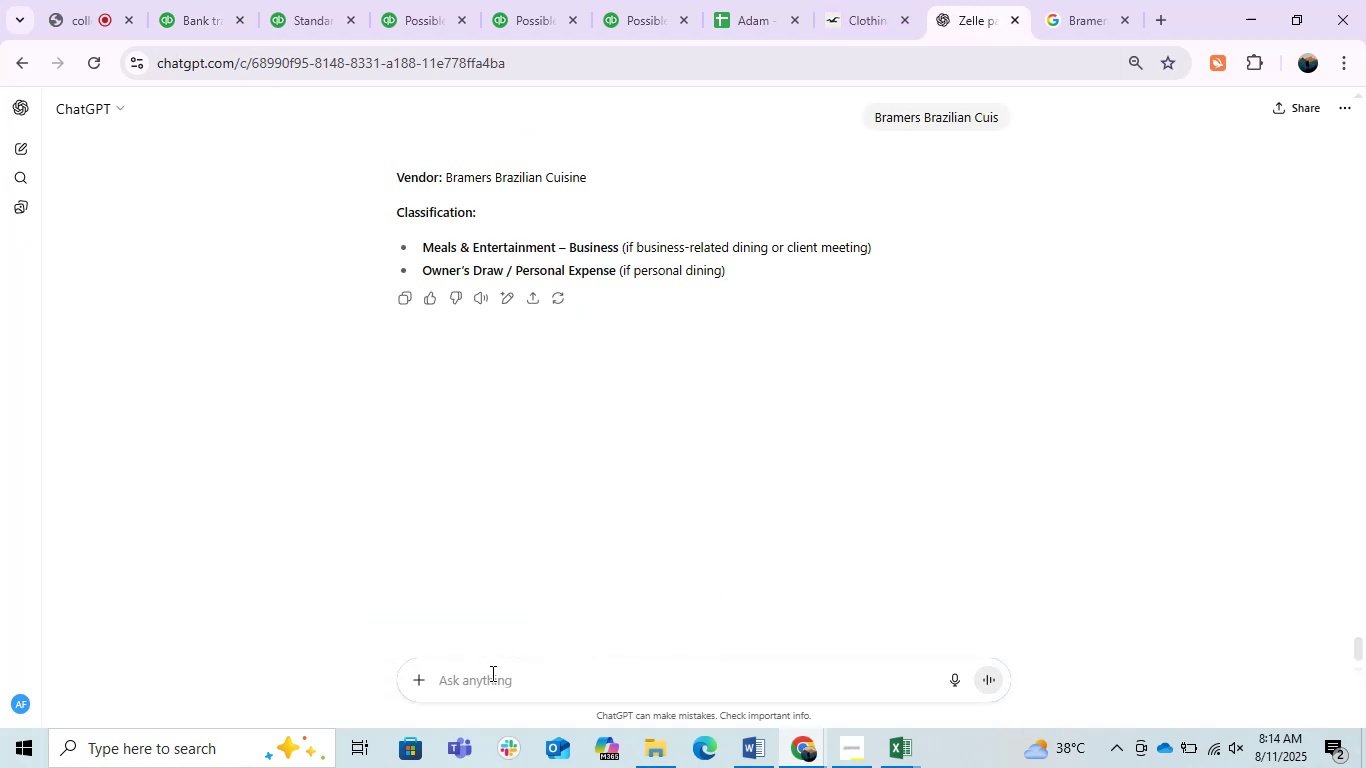 
key(Control+V)
 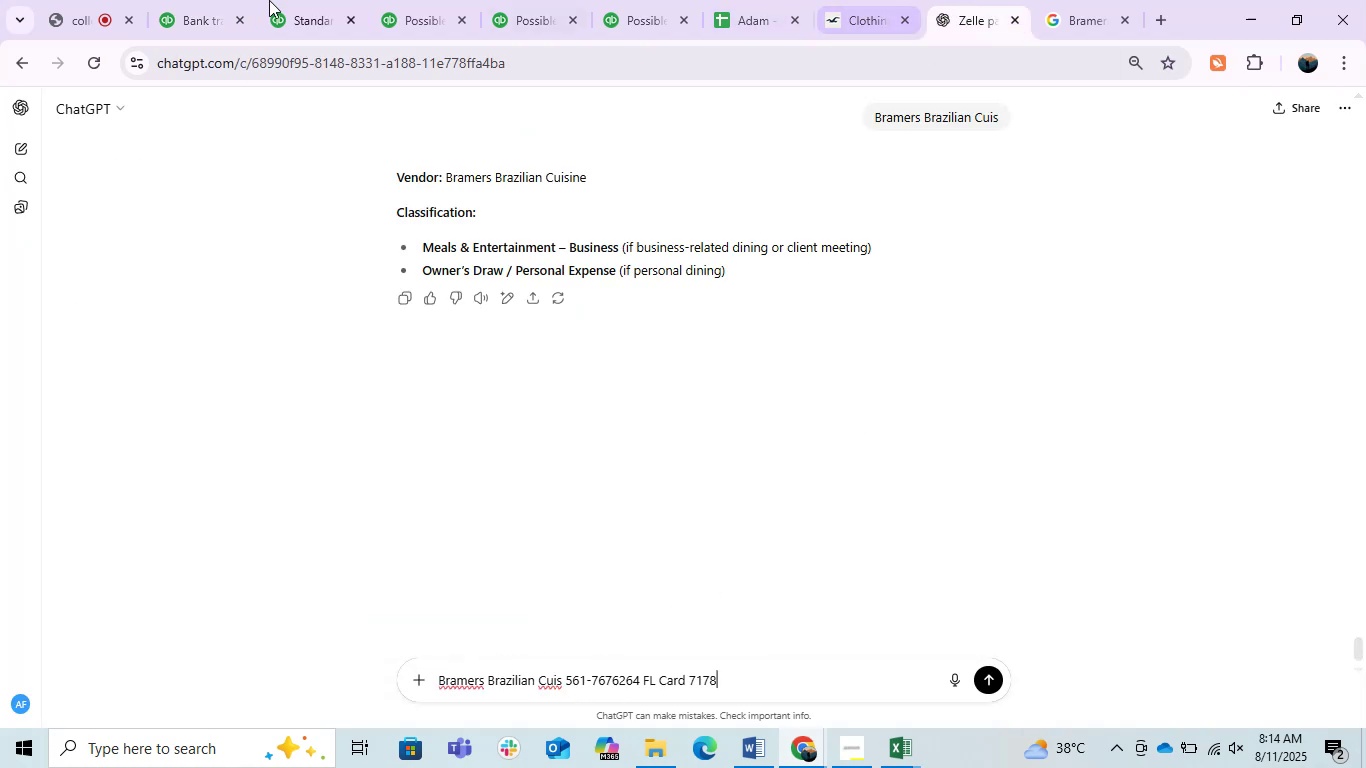 
left_click([226, 0])
 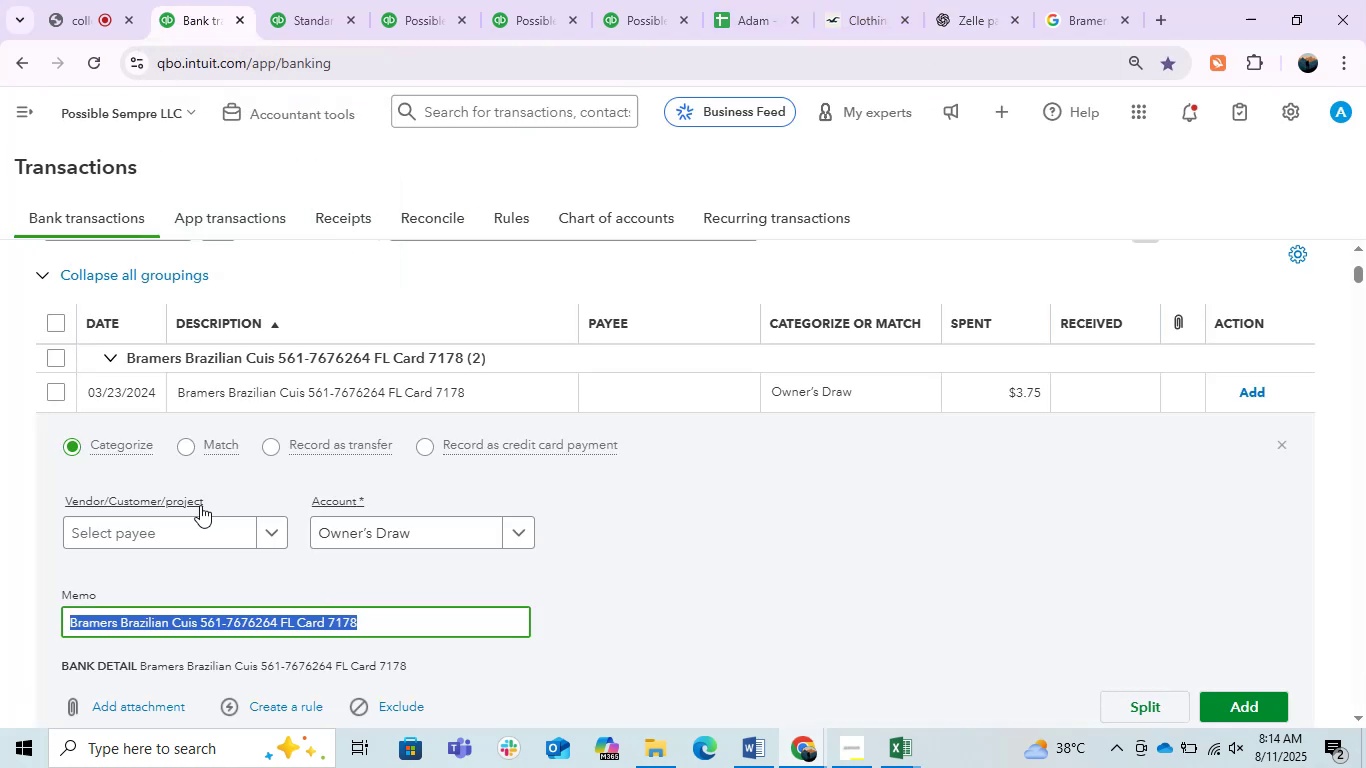 
left_click([169, 524])
 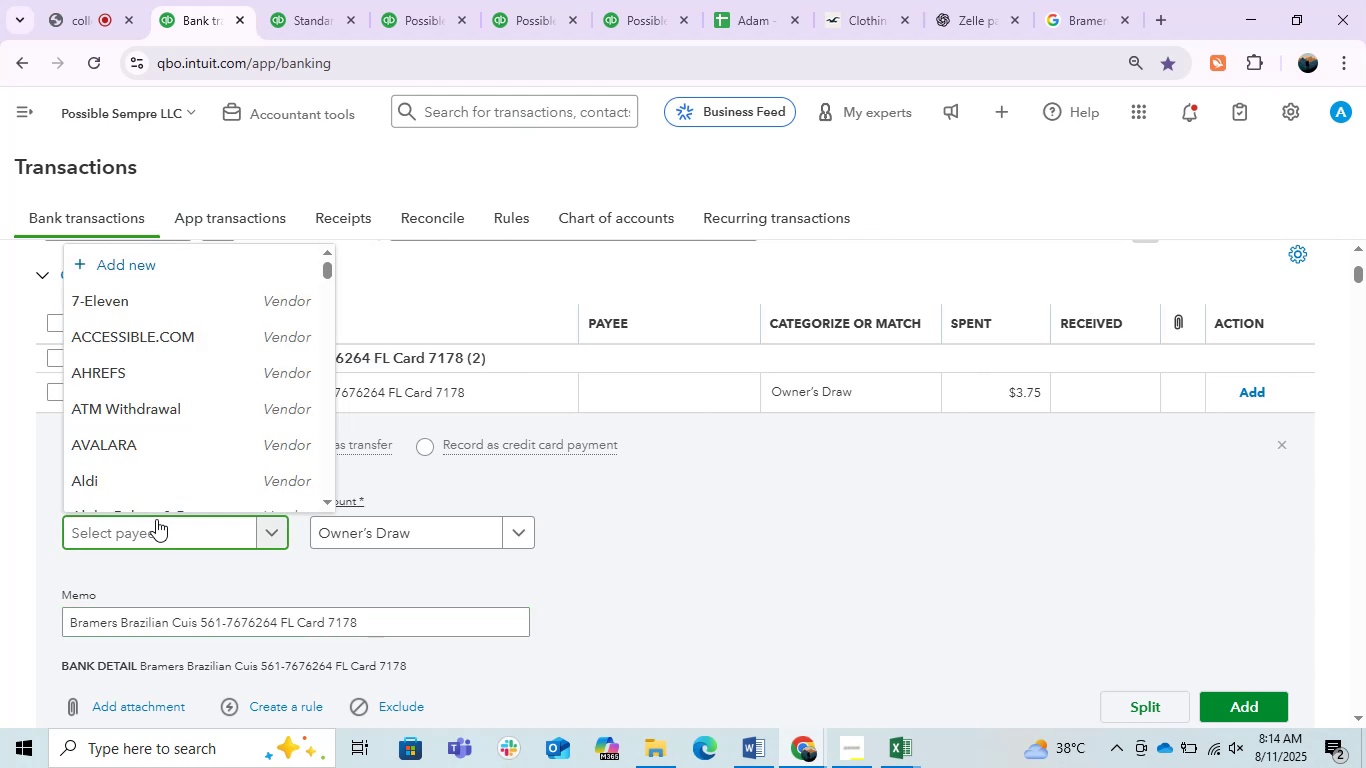 
type(bra)
 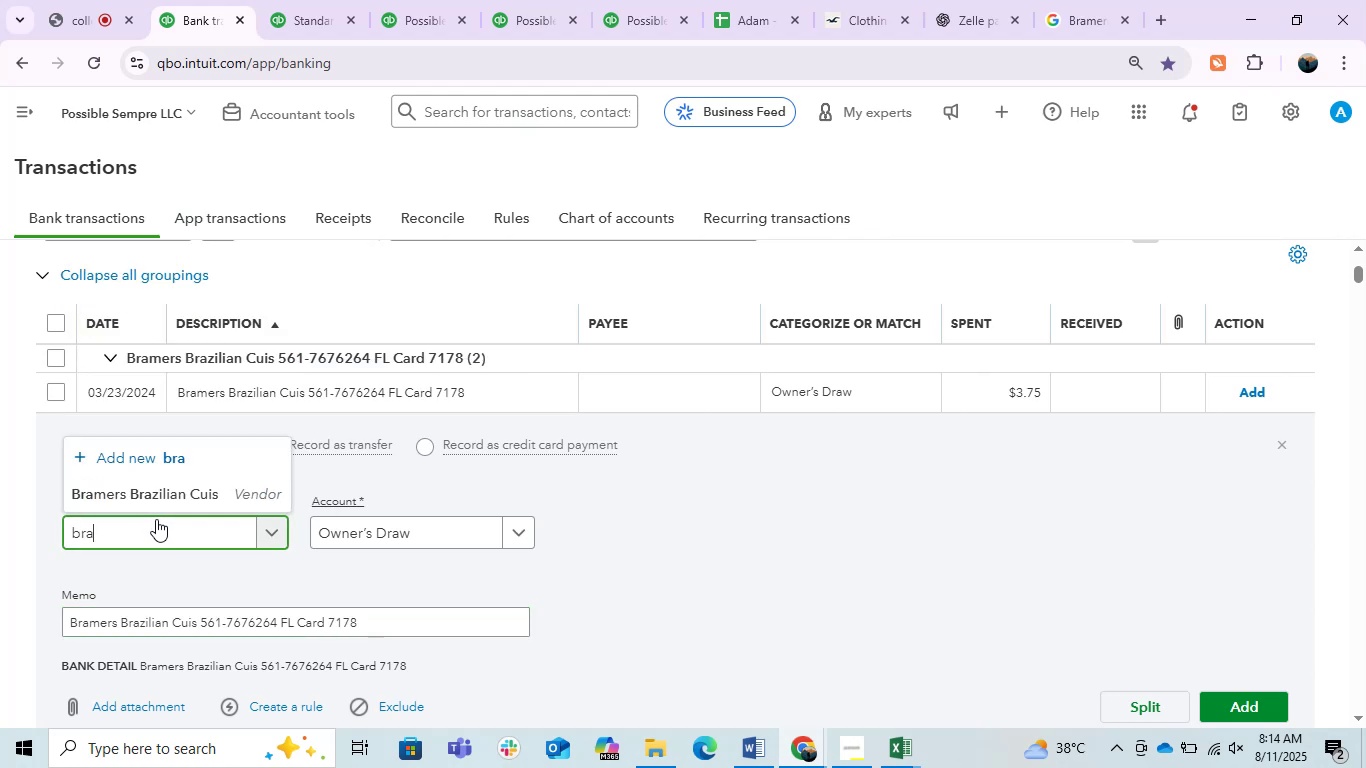 
left_click([190, 495])
 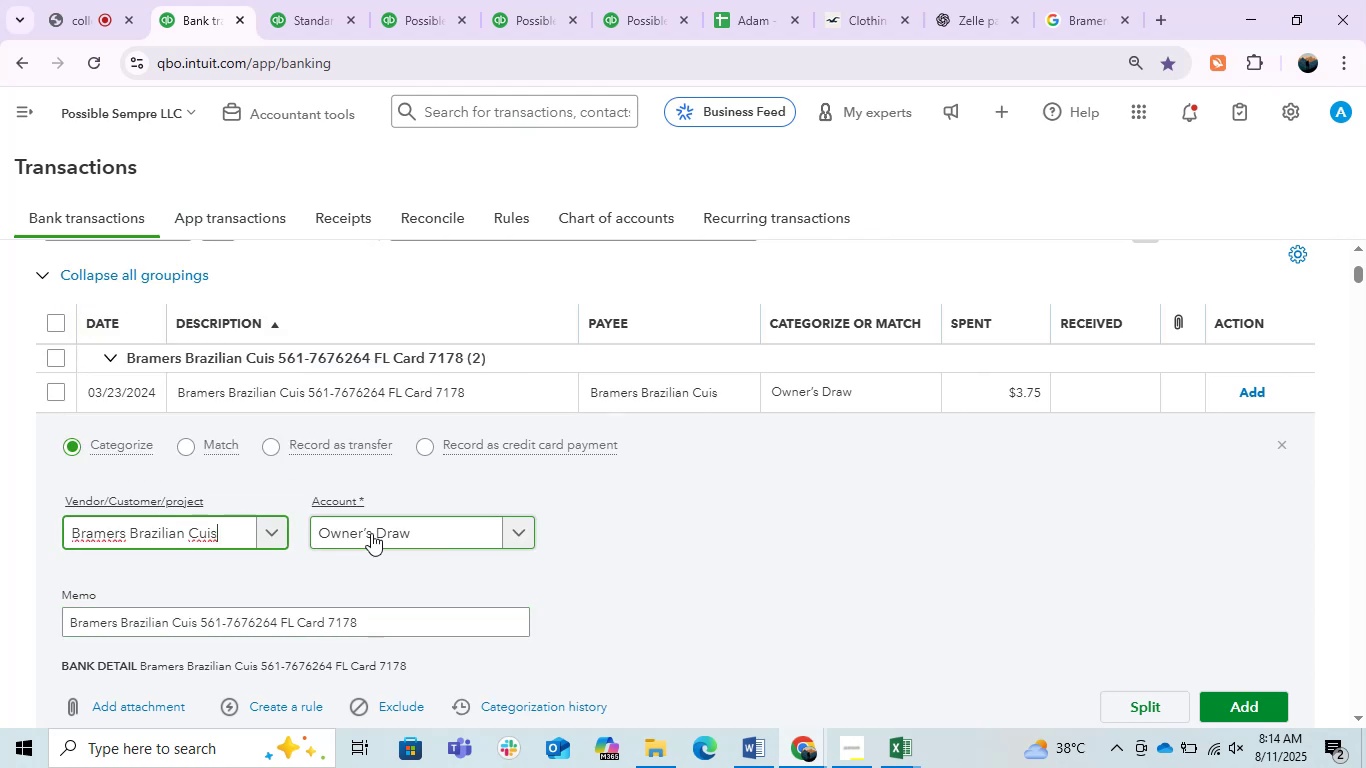 
wait(5.37)
 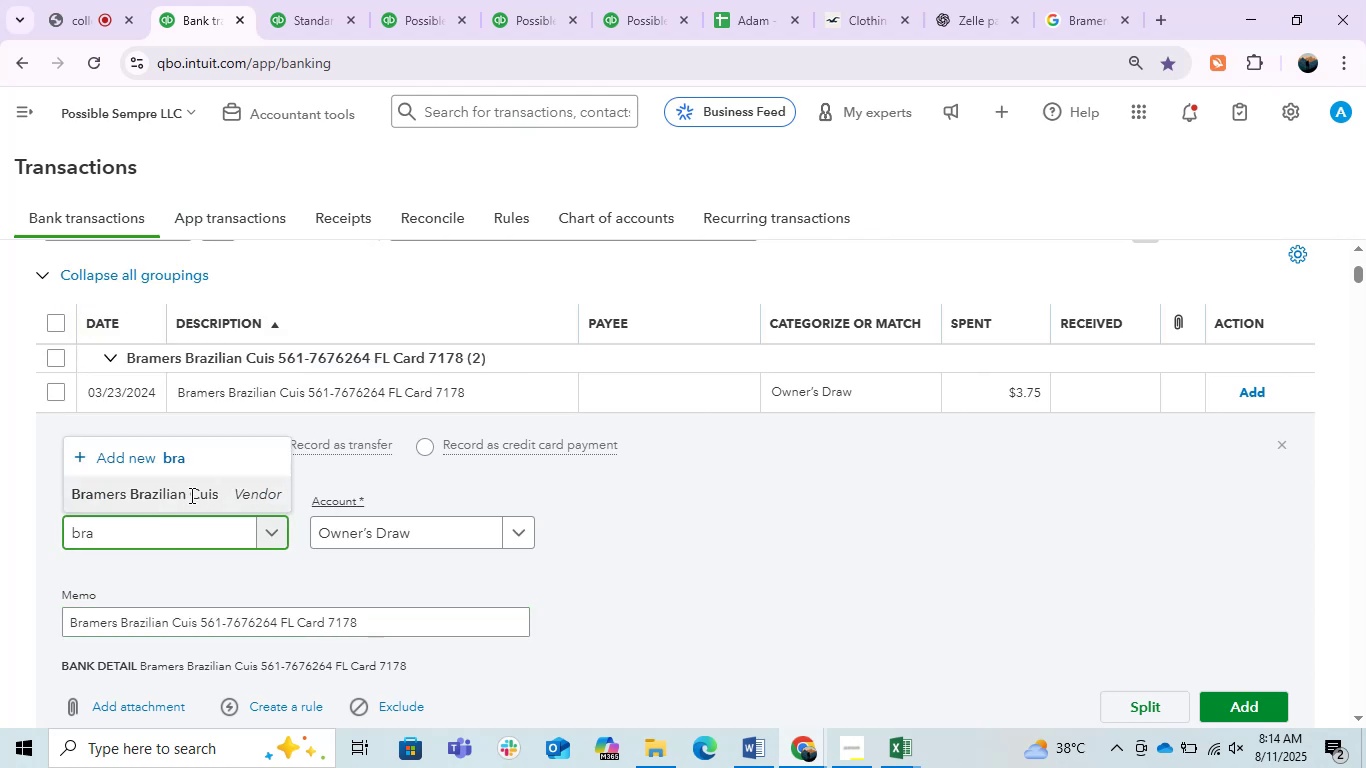 
left_click([371, 533])
 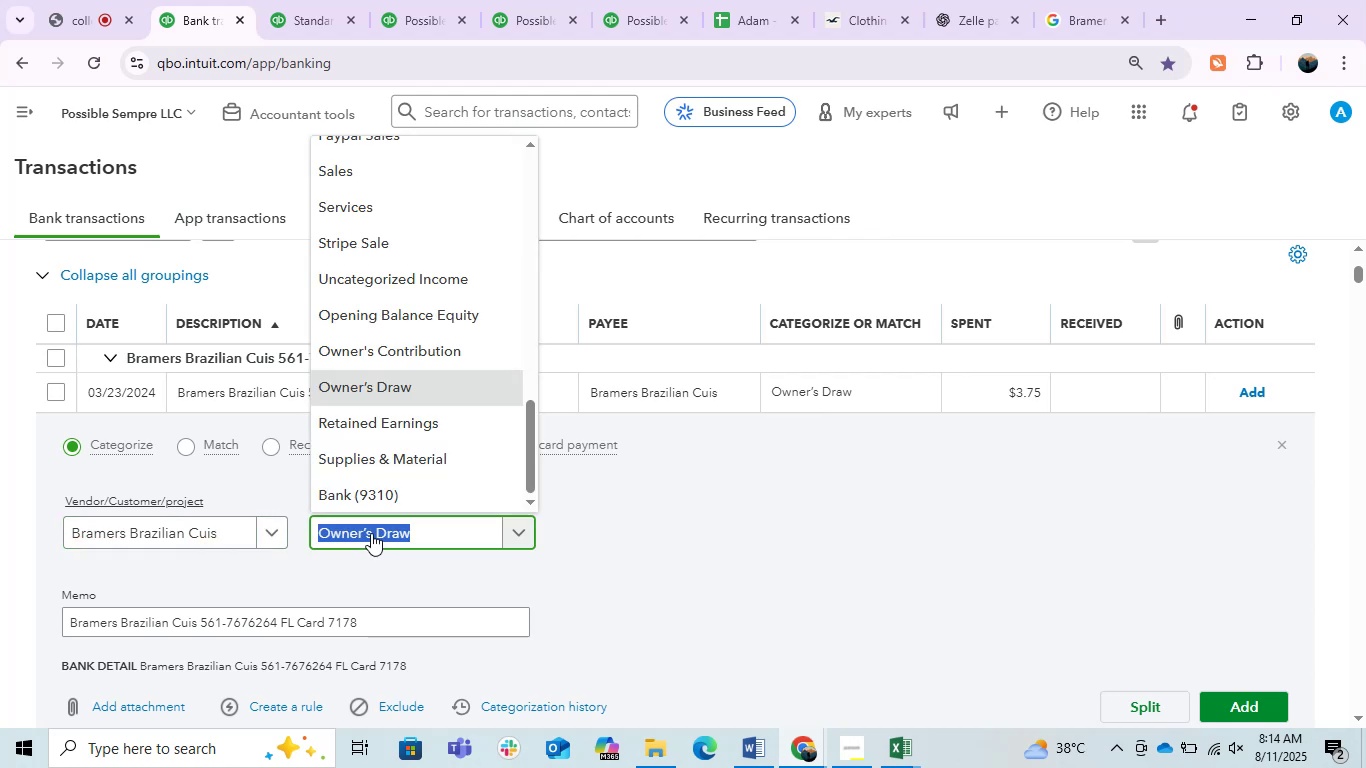 
type(meals)
 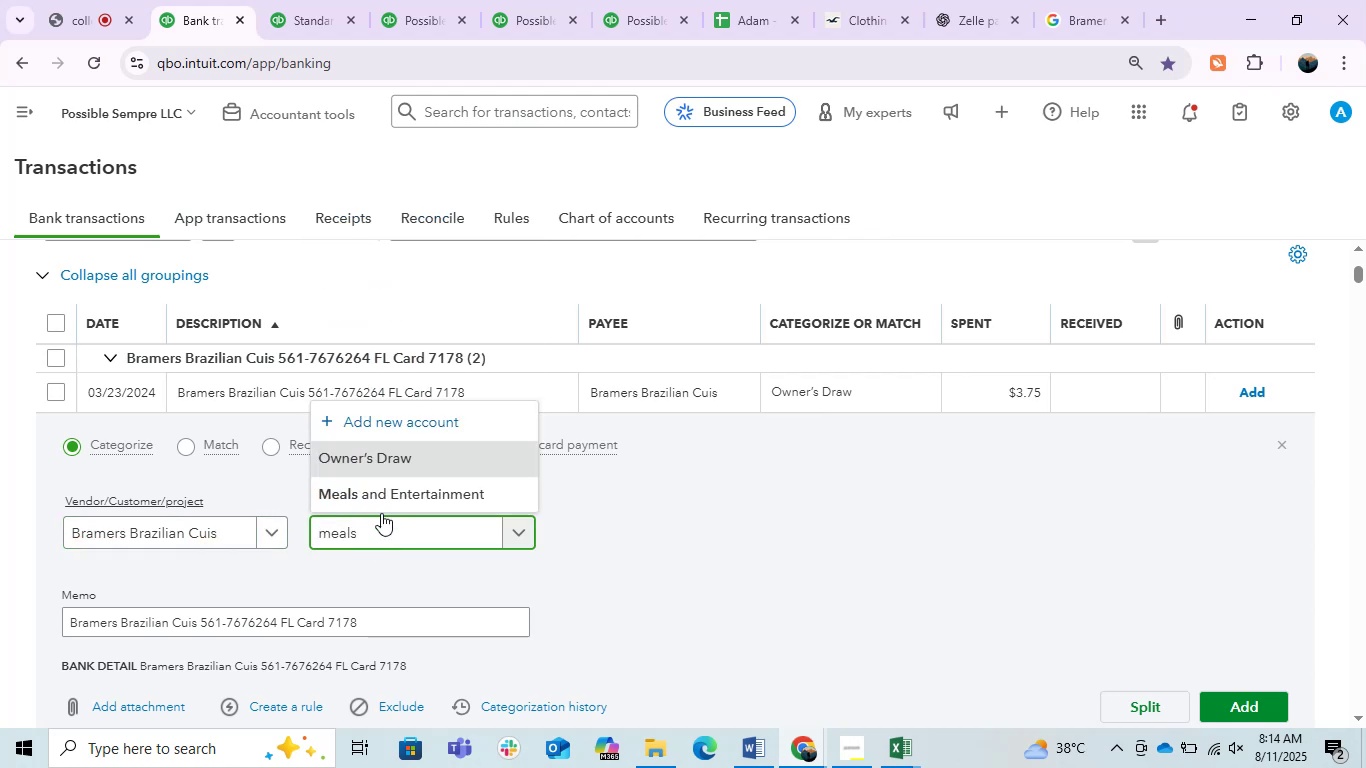 
left_click([385, 497])
 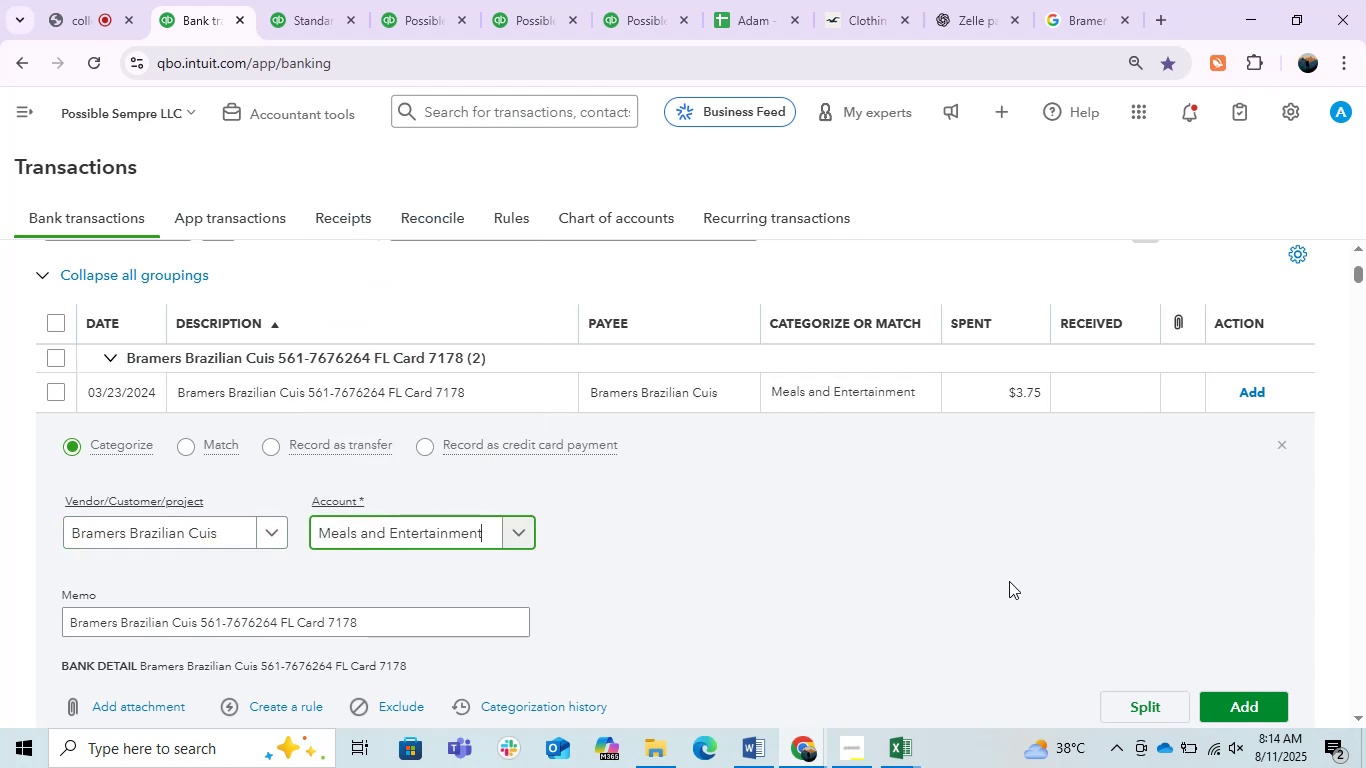 
left_click([1242, 703])
 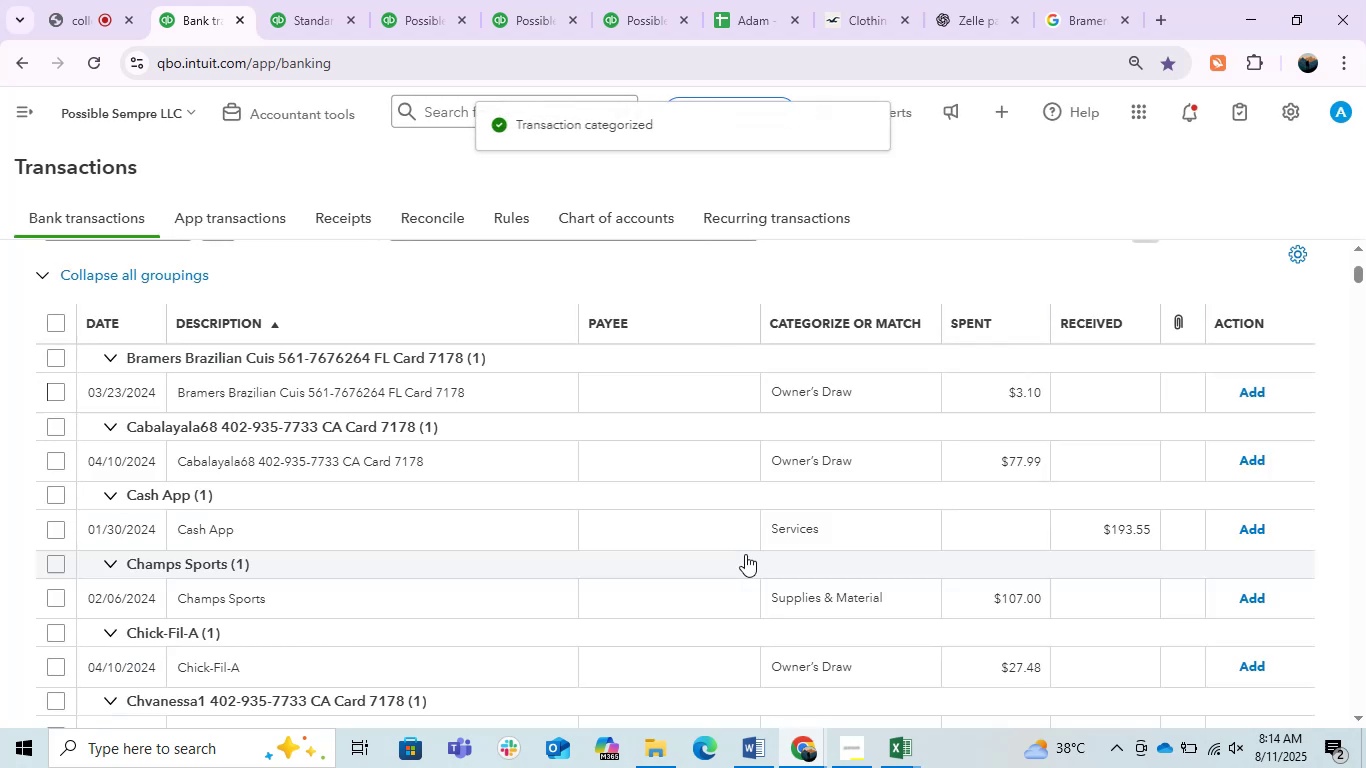 
wait(6.17)
 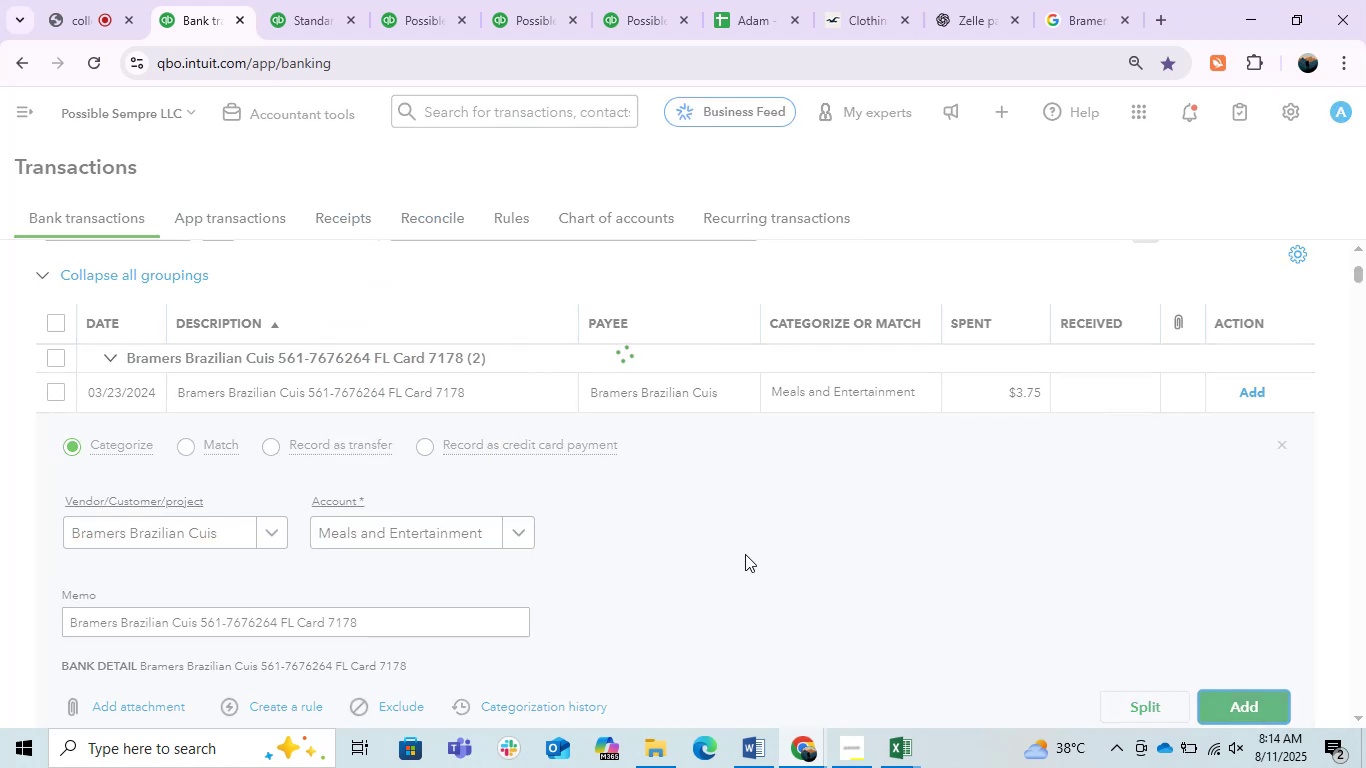 
left_click([268, 390])
 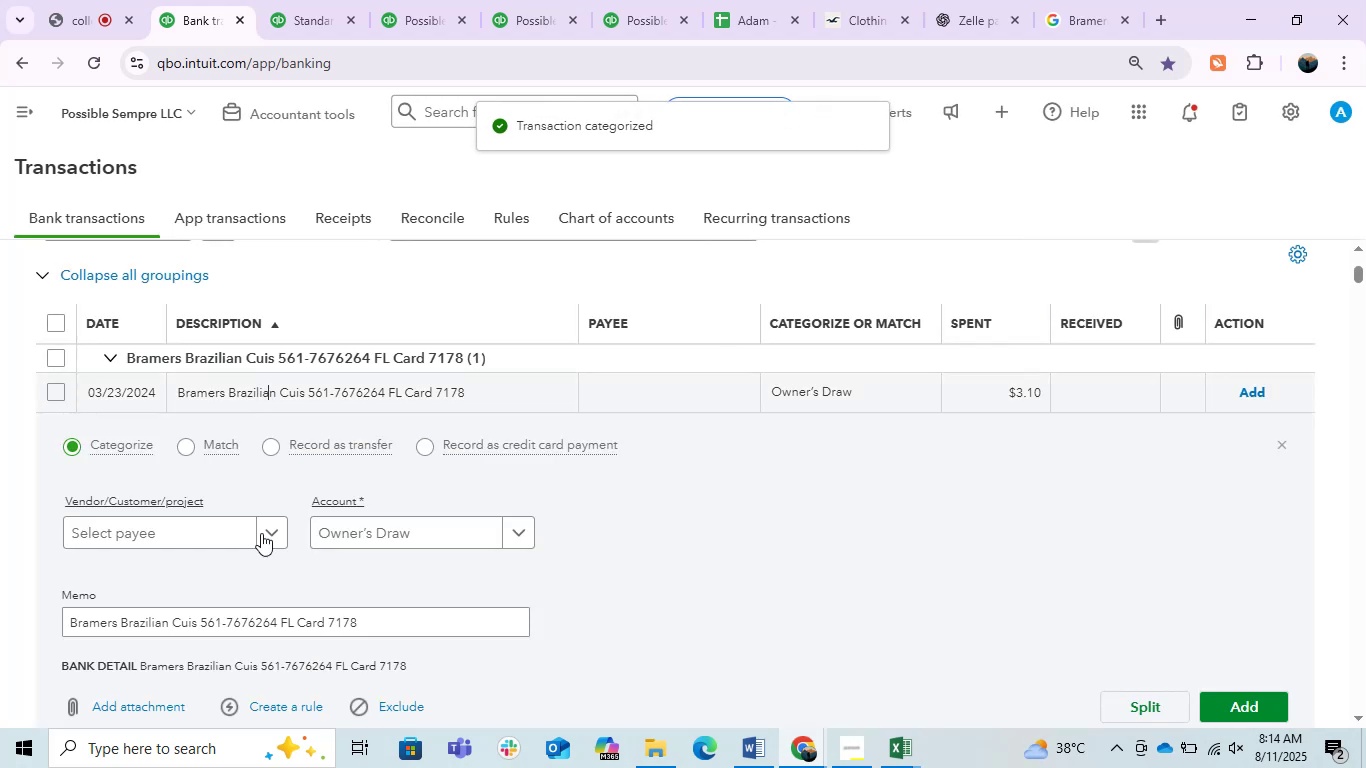 
left_click([143, 526])
 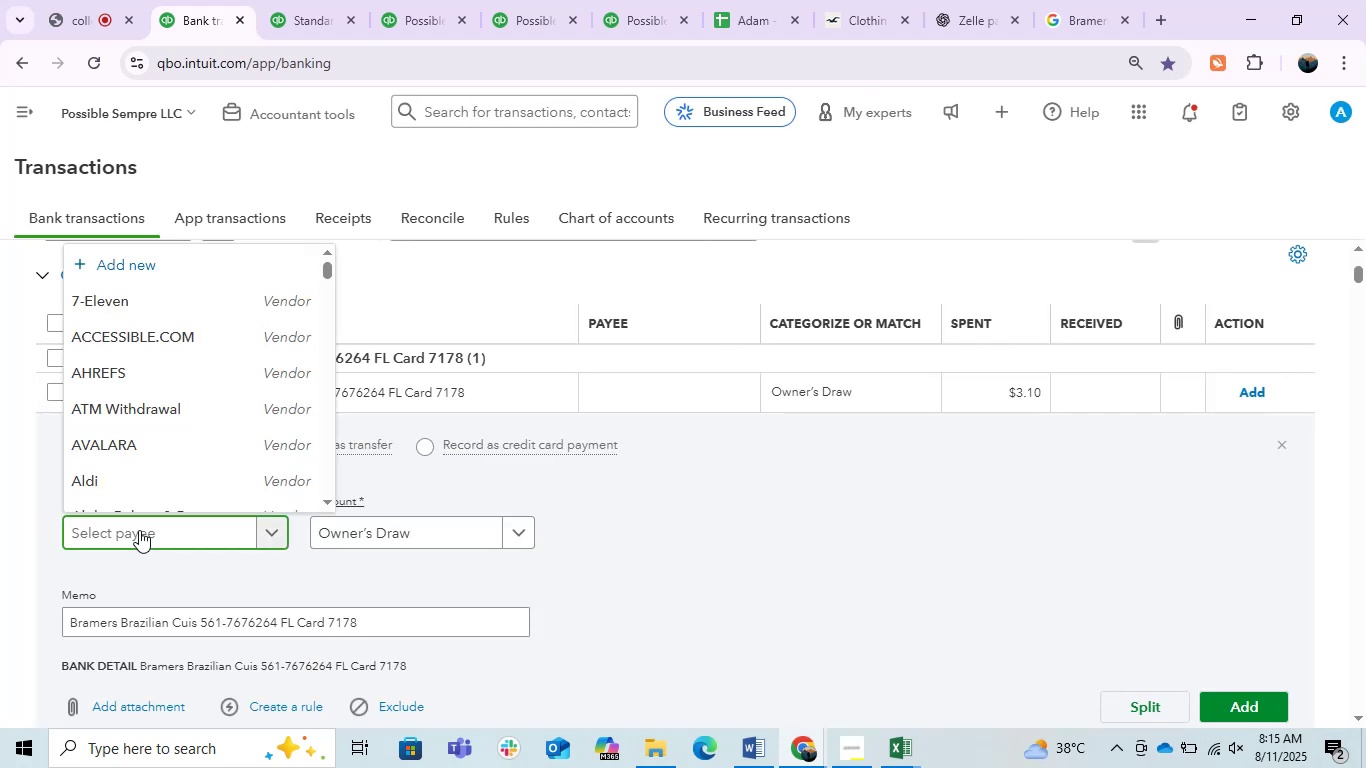 
type(bra)
 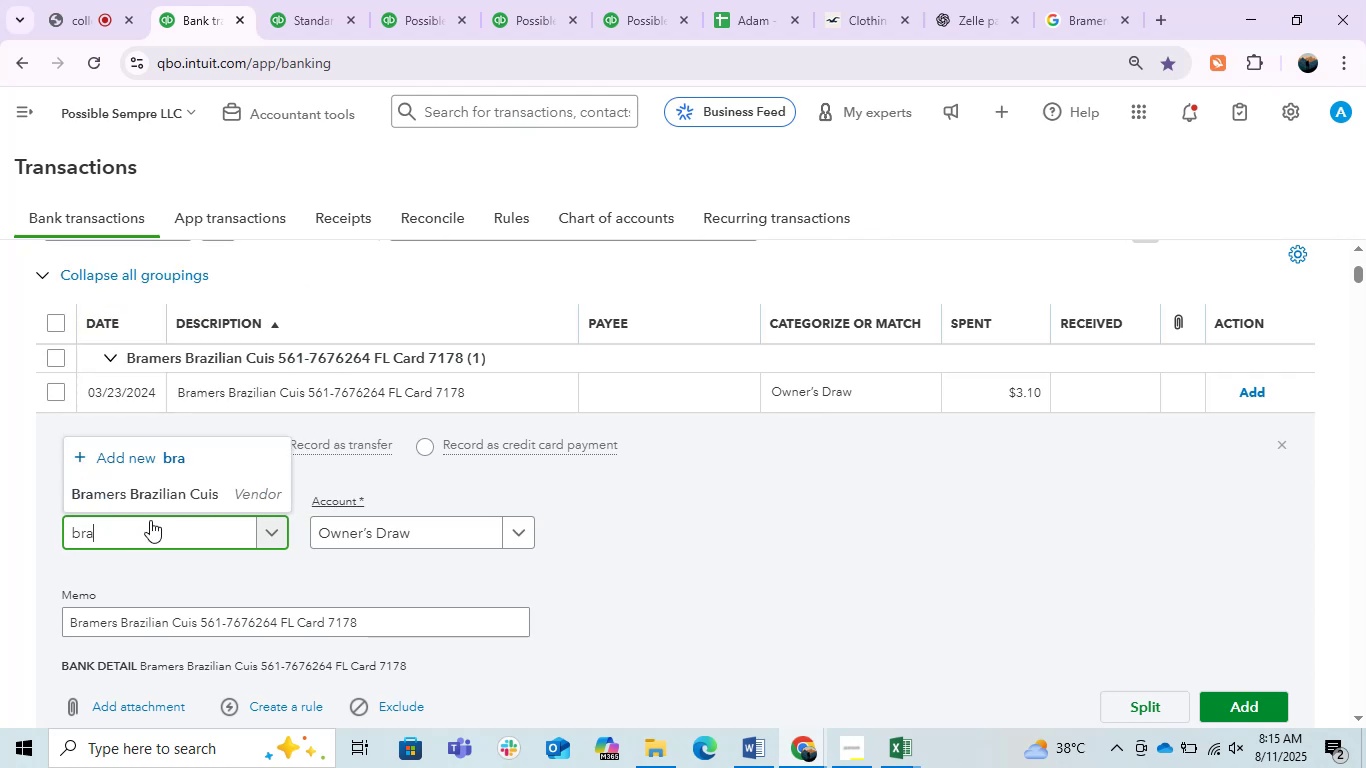 
left_click([167, 493])
 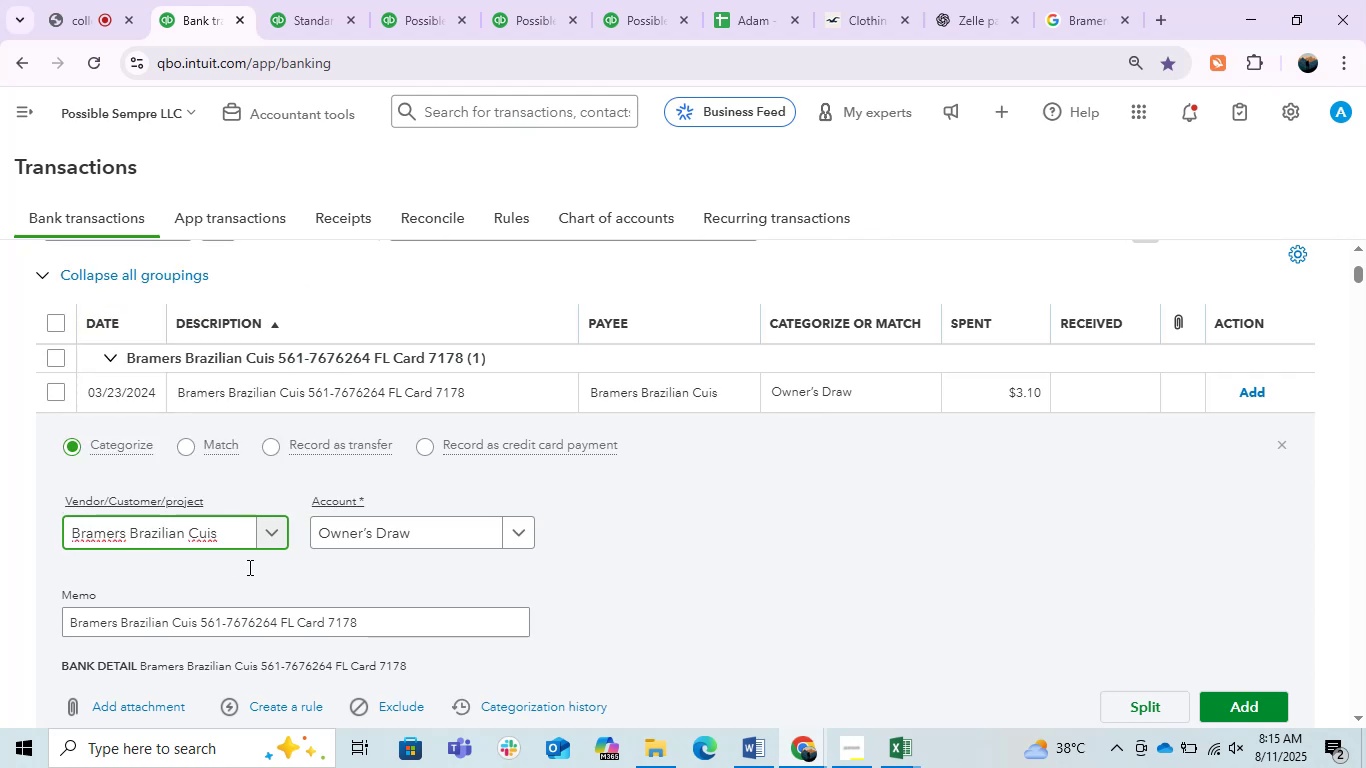 
left_click([407, 532])
 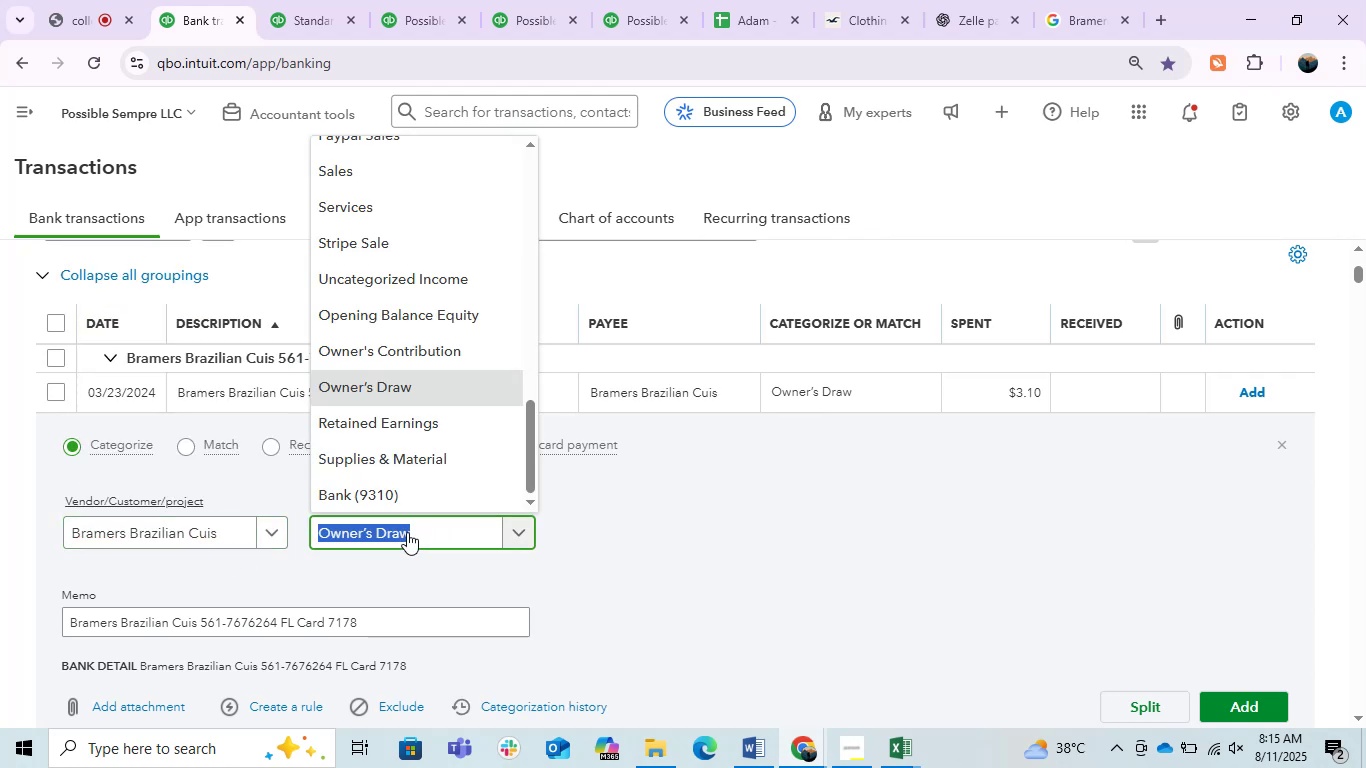 
type(meals)
 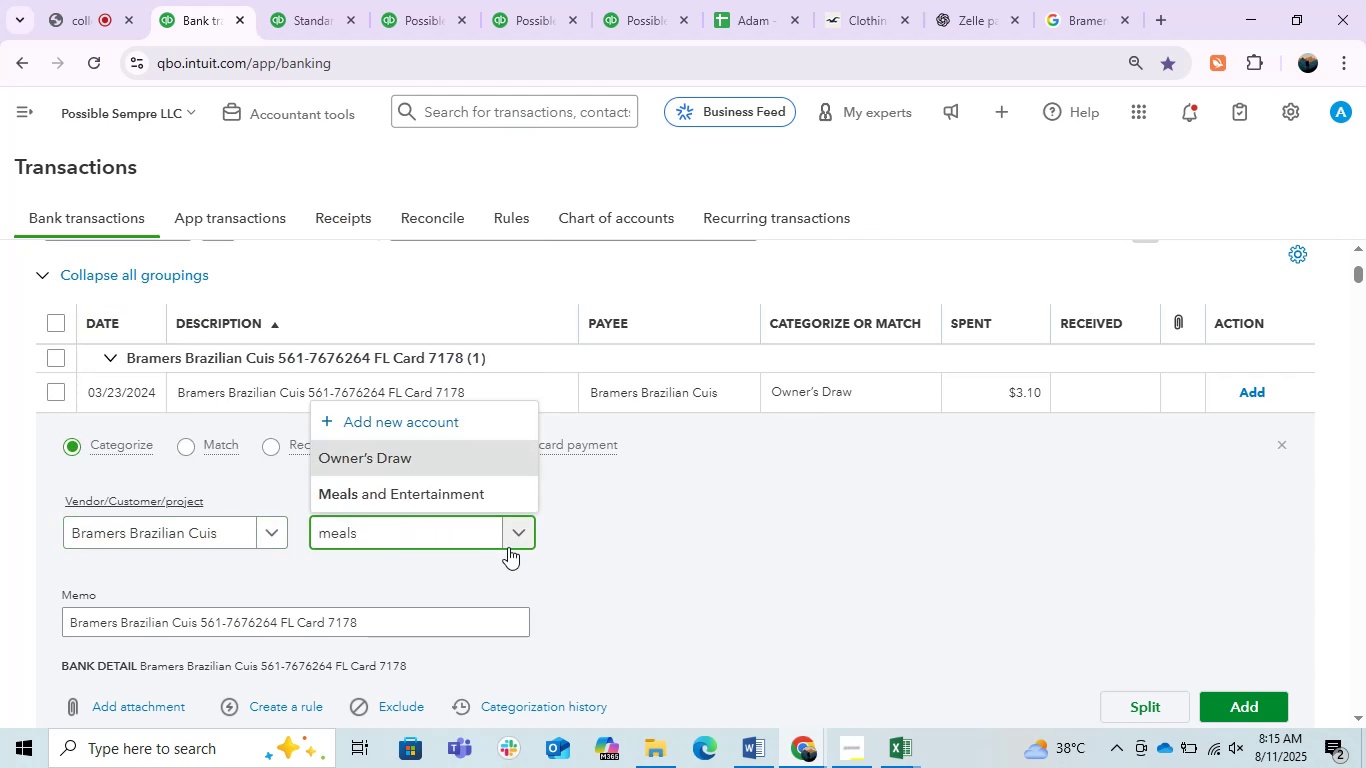 
left_click([427, 501])
 